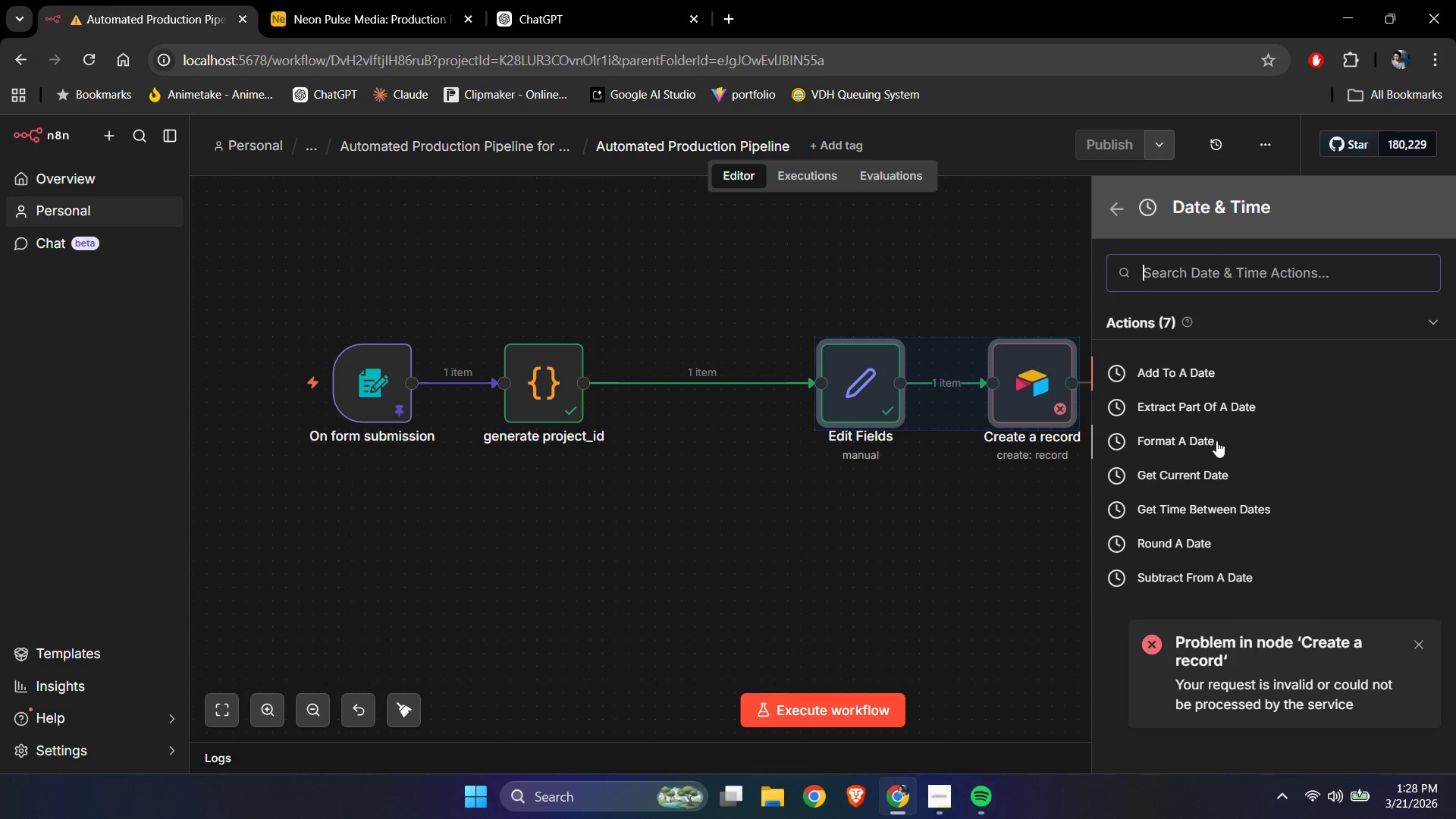 
left_click([1189, 445])
 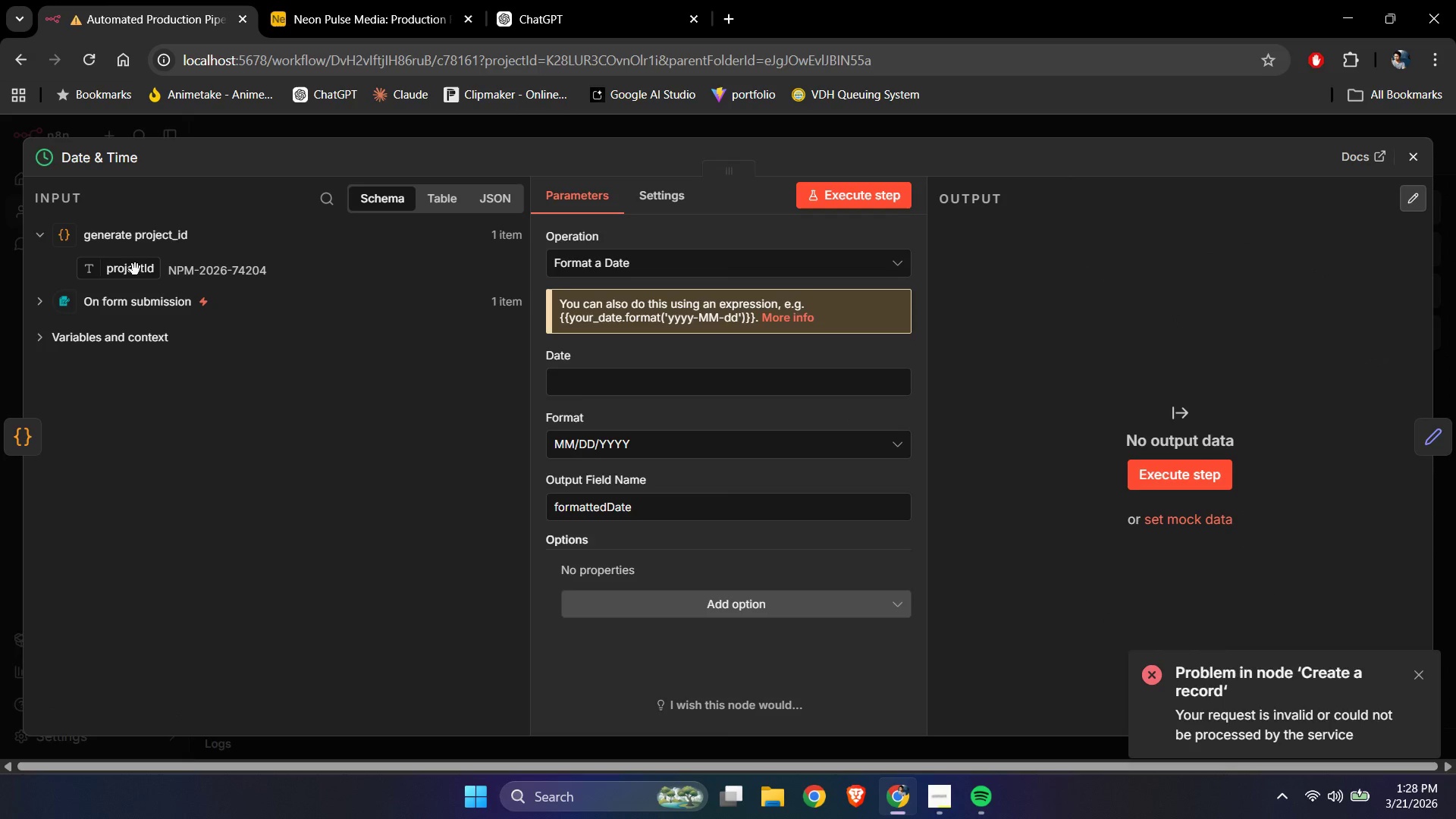 
left_click([42, 302])
 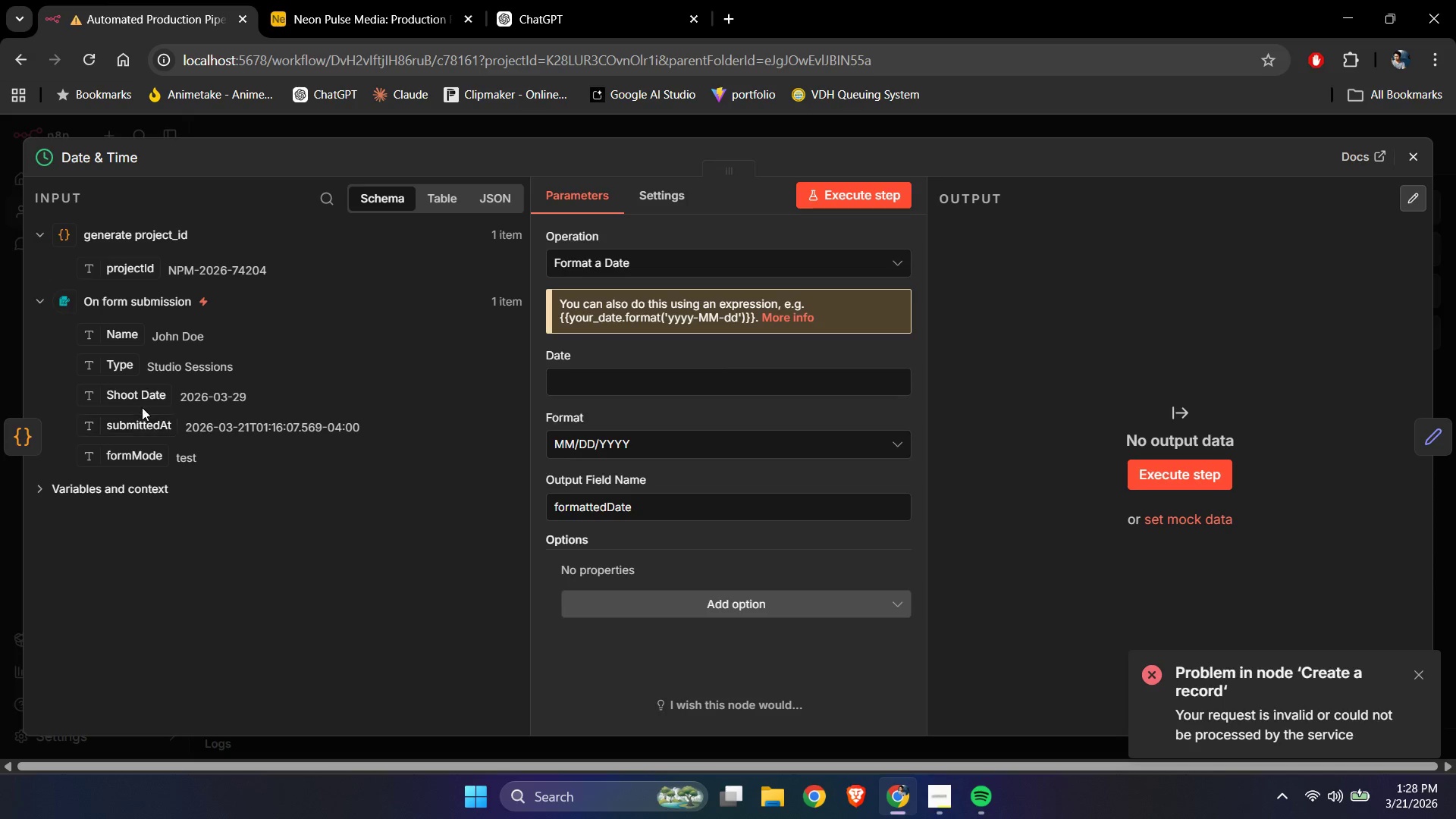 
left_click_drag(start_coordinate=[143, 402], to_coordinate=[682, 385])
 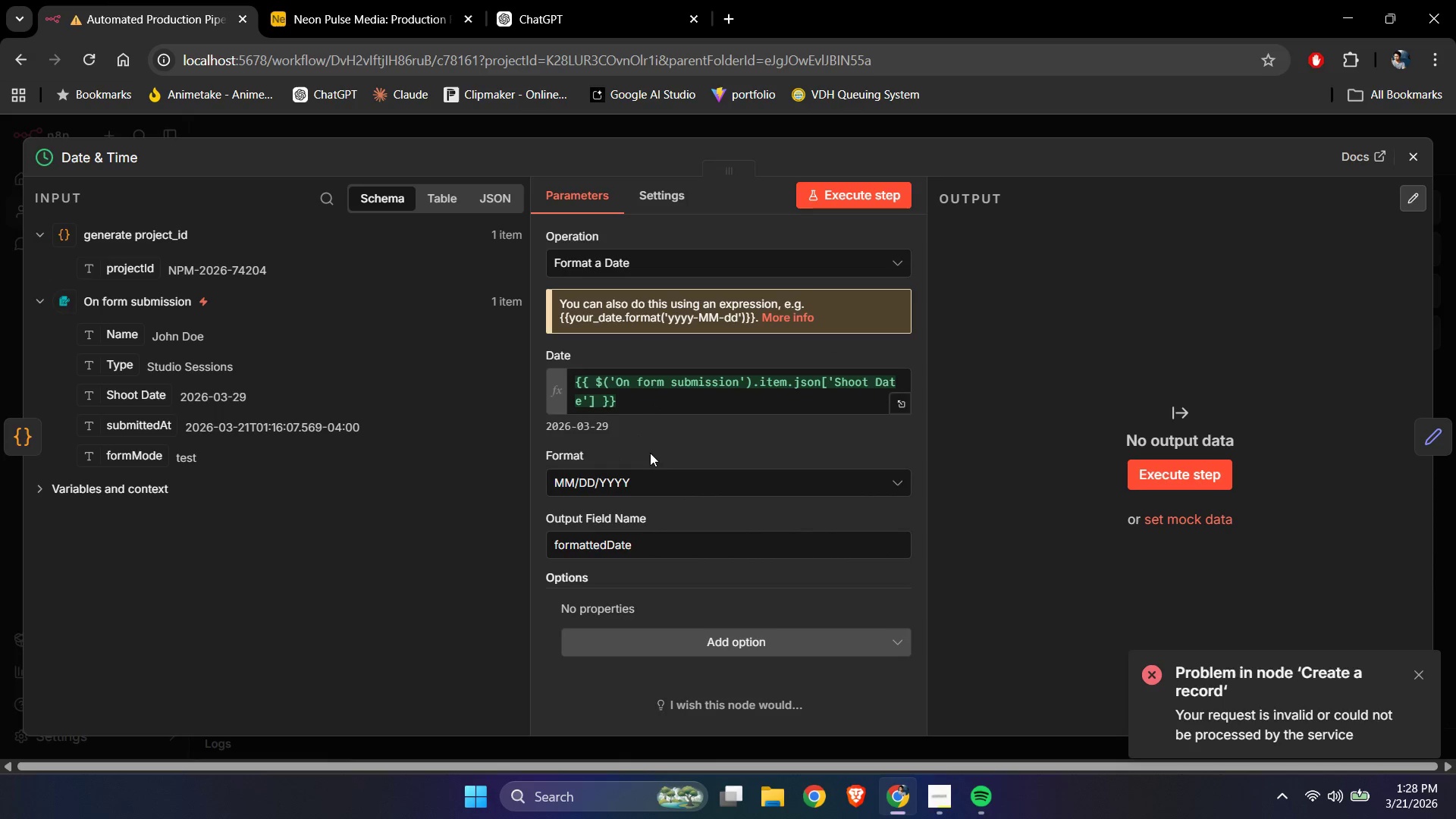 
left_click([665, 481])
 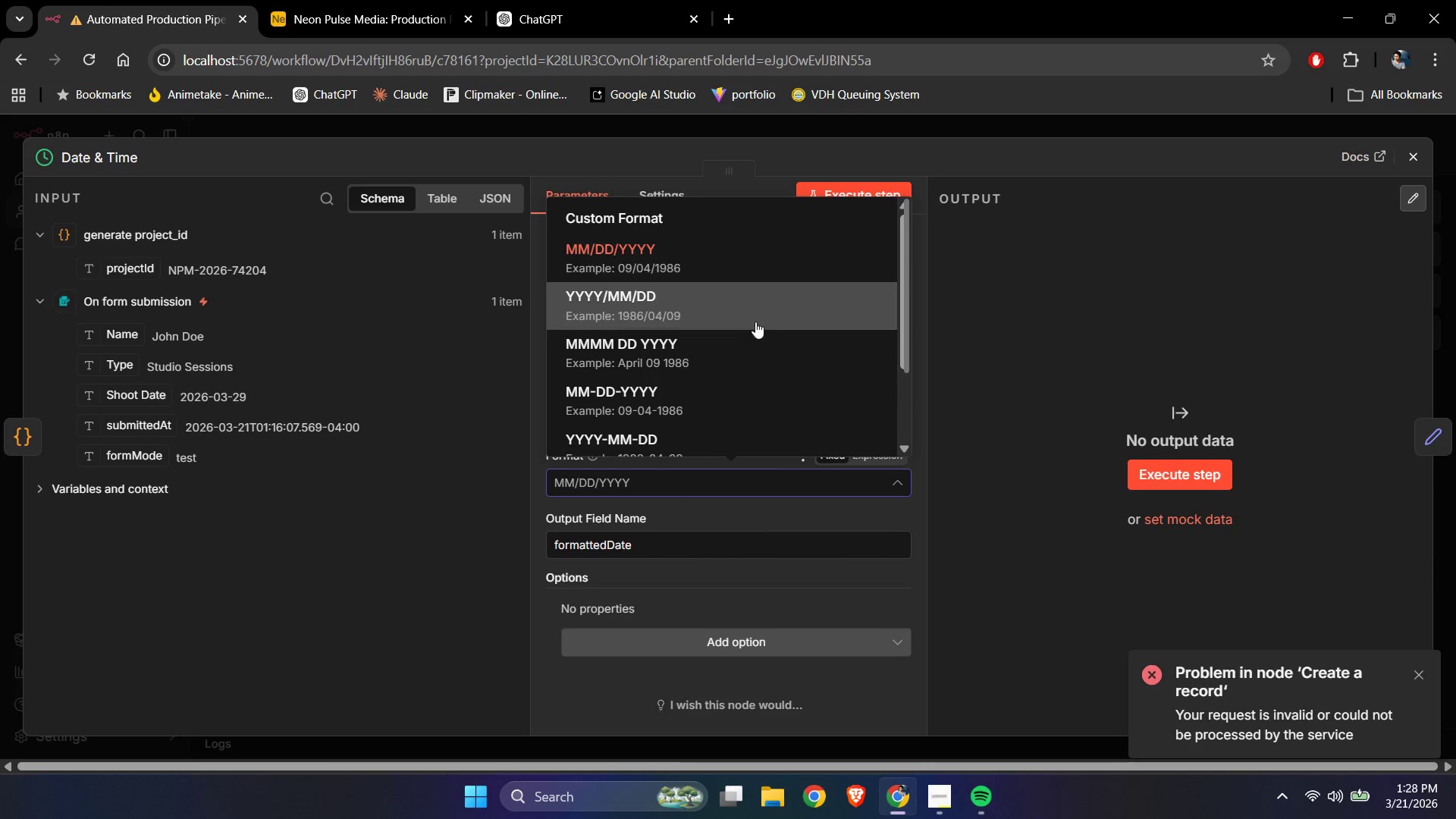 
scroll: coordinate [755, 361], scroll_direction: down, amount: 2.0
 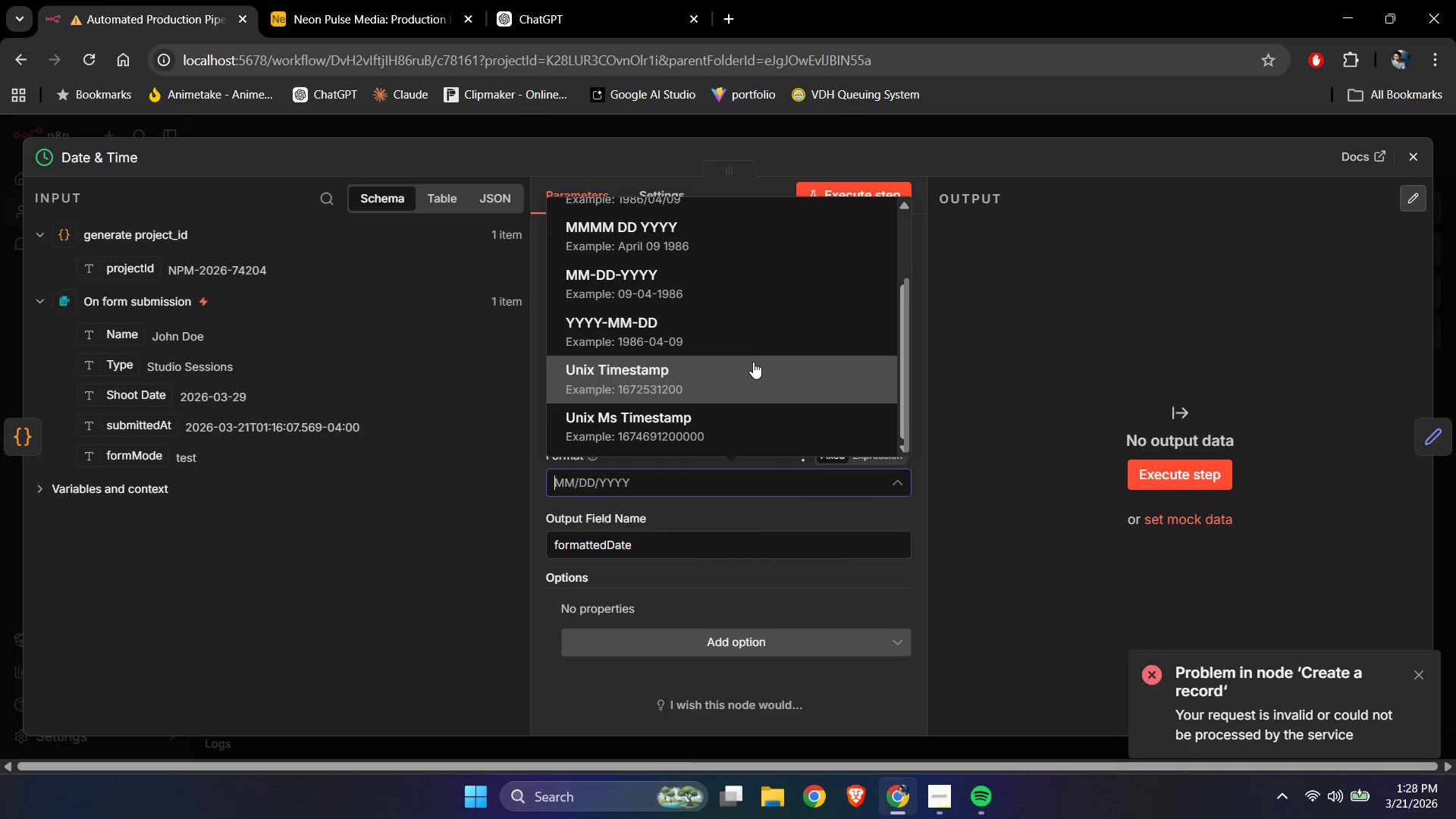 
scroll: coordinate [753, 362], scroll_direction: up, amount: 2.0
 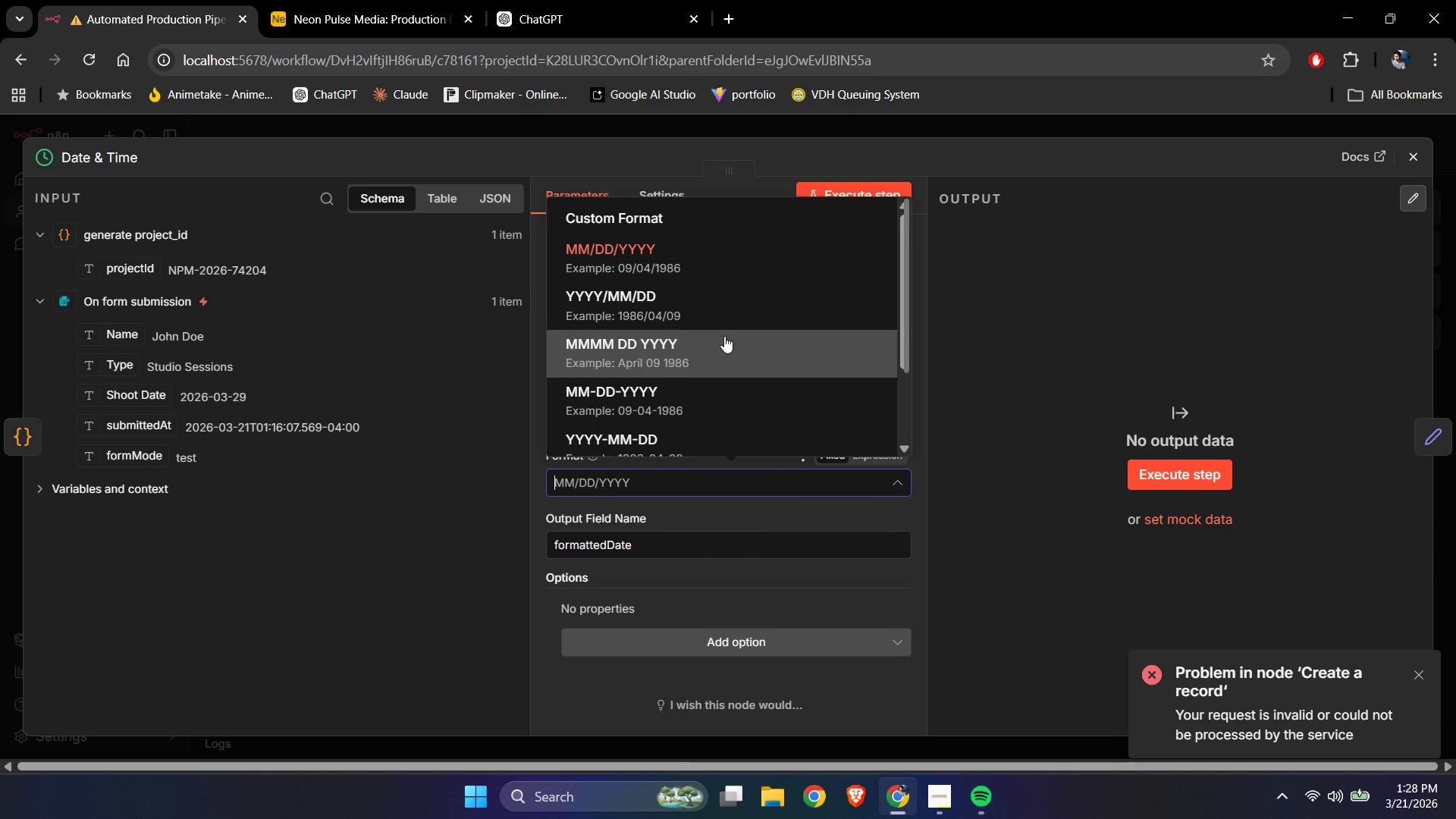 
scroll: coordinate [728, 370], scroll_direction: down, amount: 3.0
 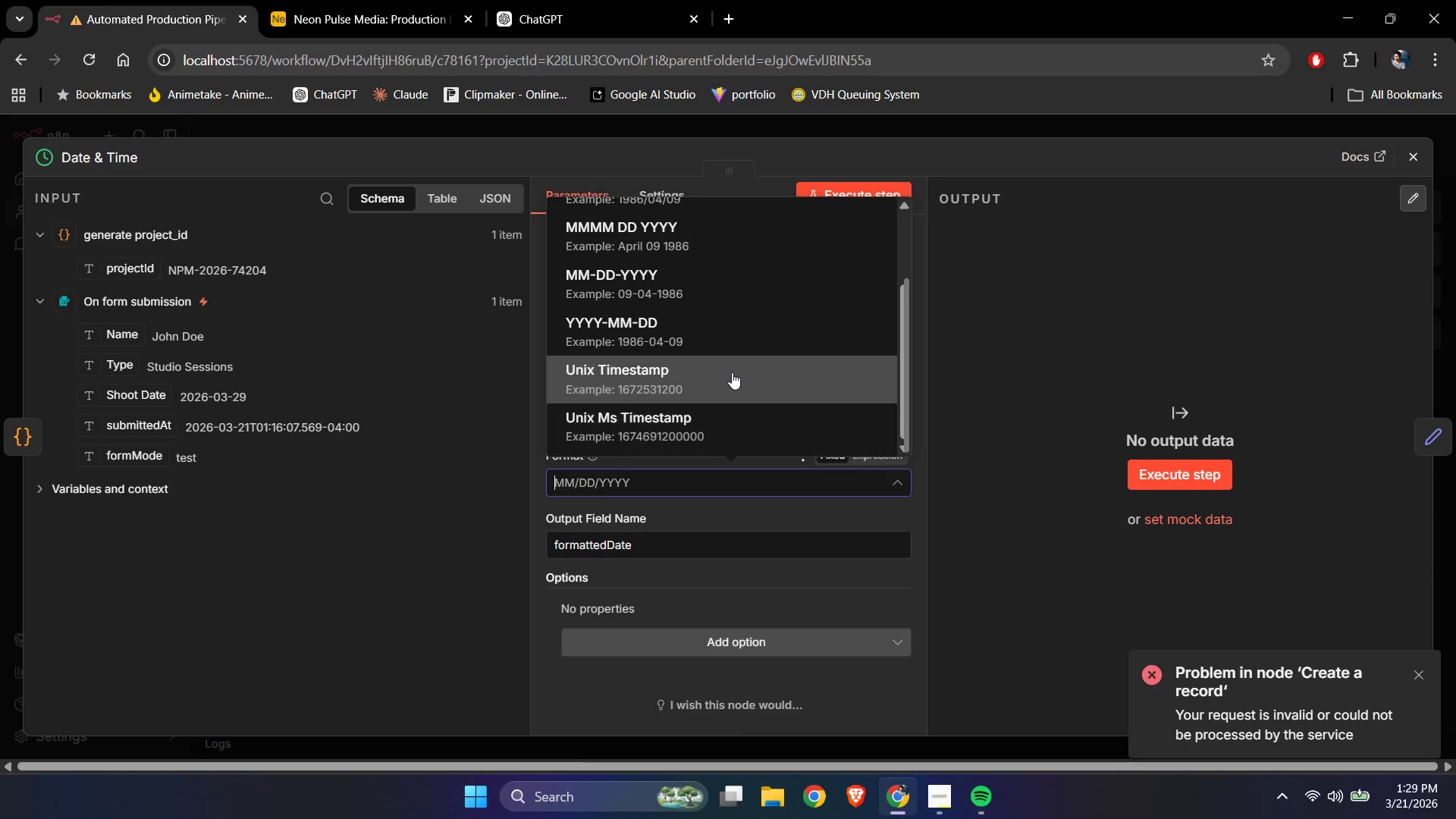 
scroll: coordinate [730, 363], scroll_direction: up, amount: 4.0
 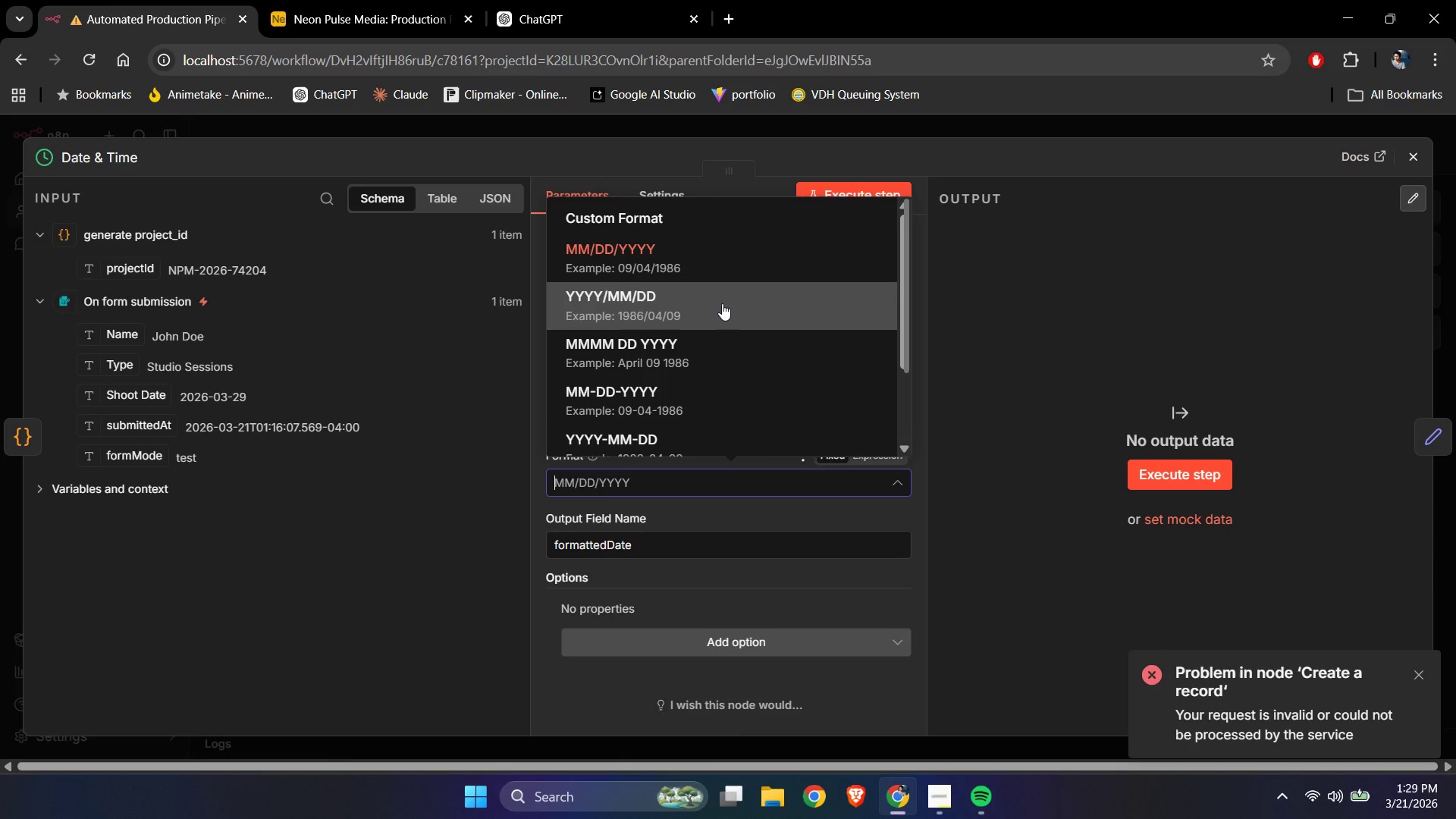 
left_click([358, 0])
 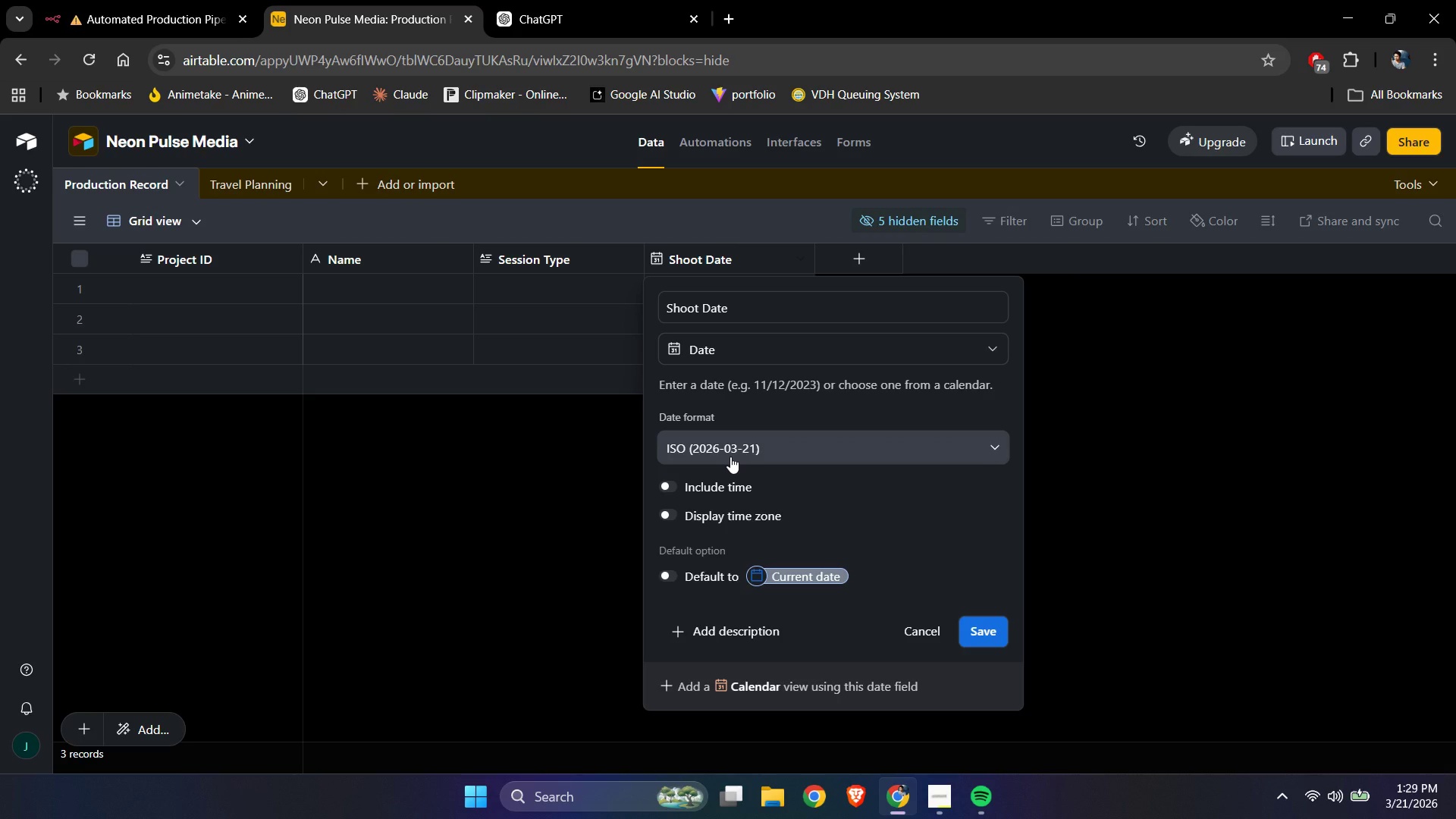 
left_click([730, 457])
 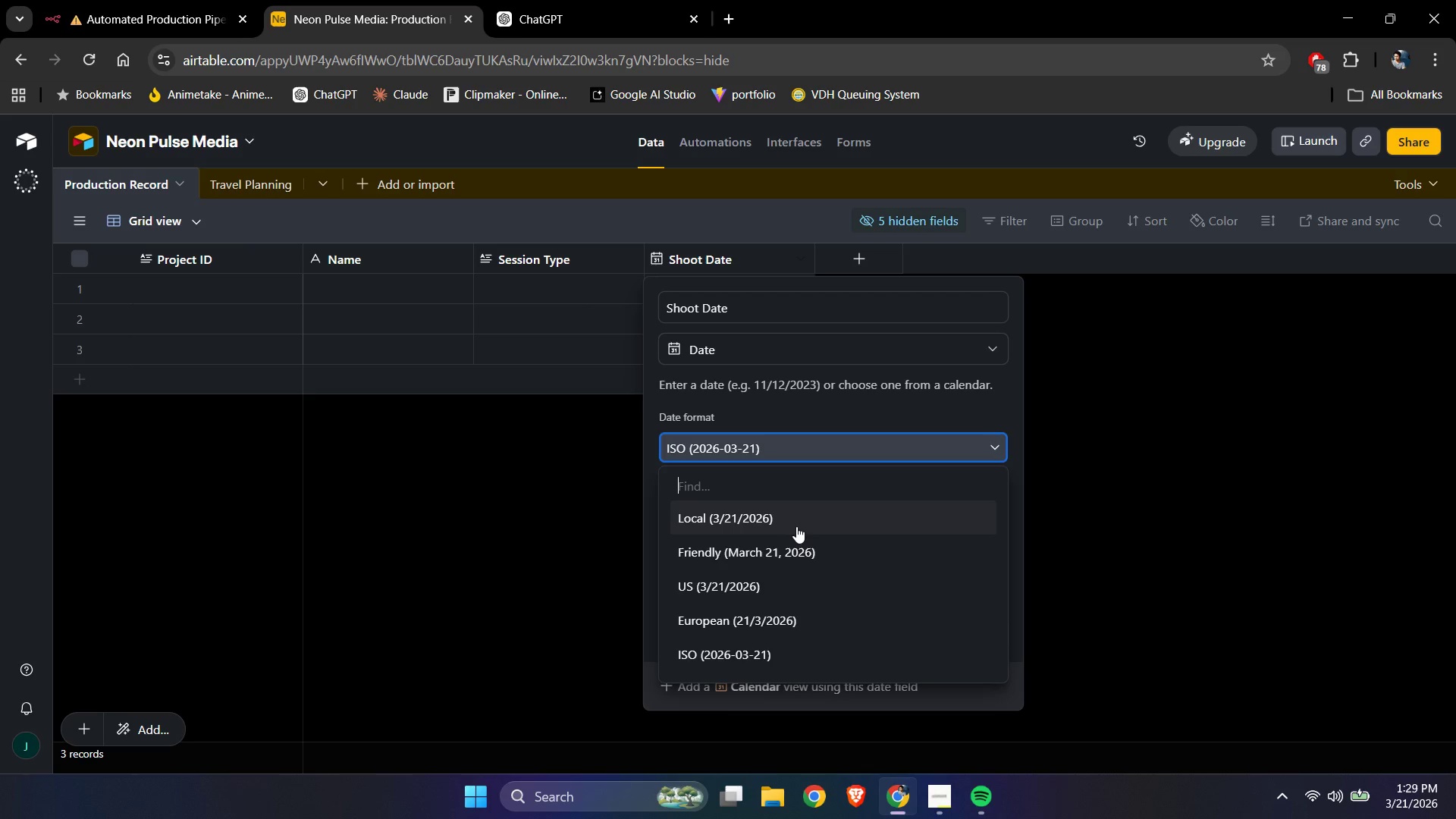 
left_click([796, 526])
 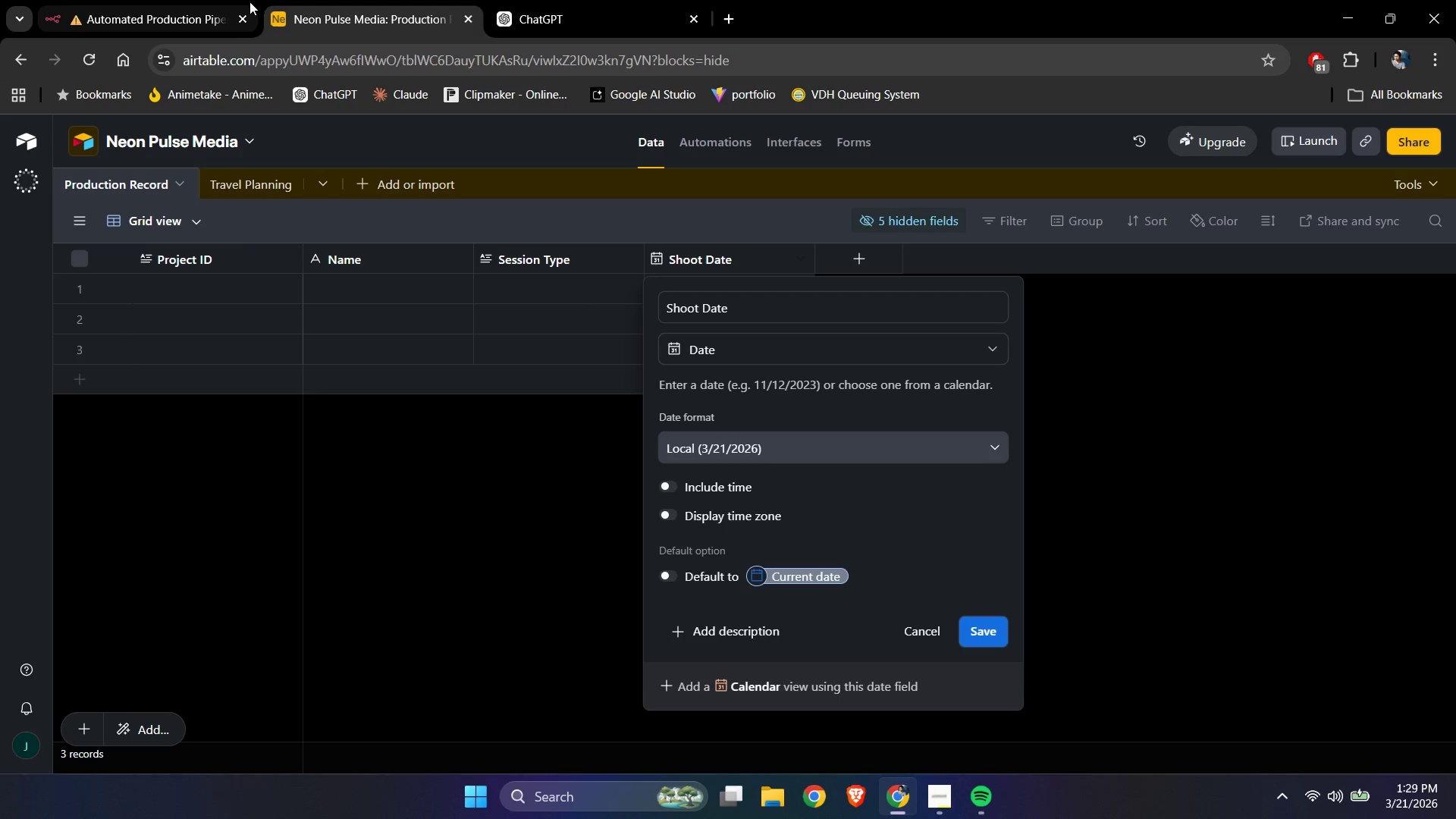 
mouse_move([350, 22])
 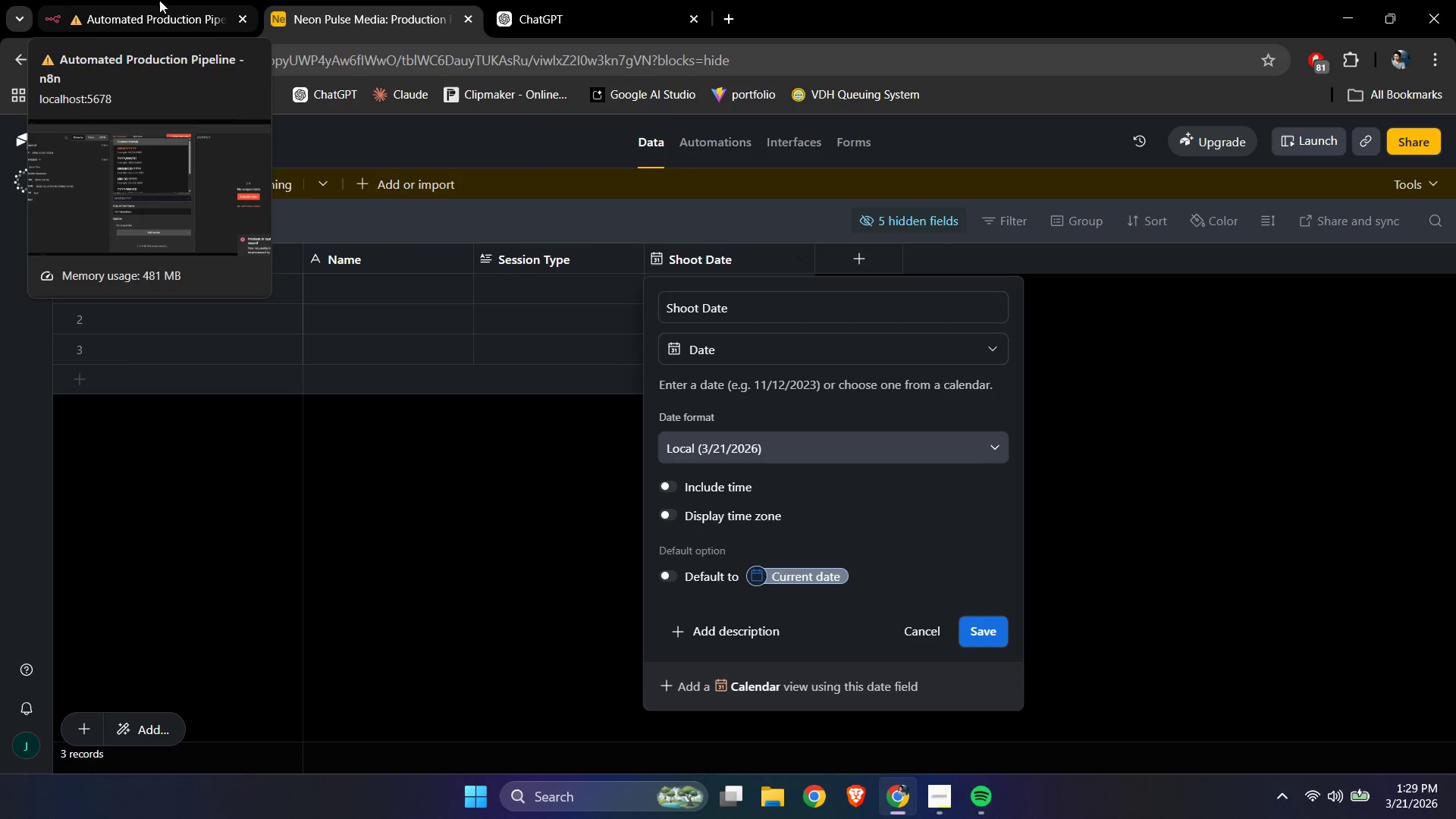 
left_click([158, 0])
 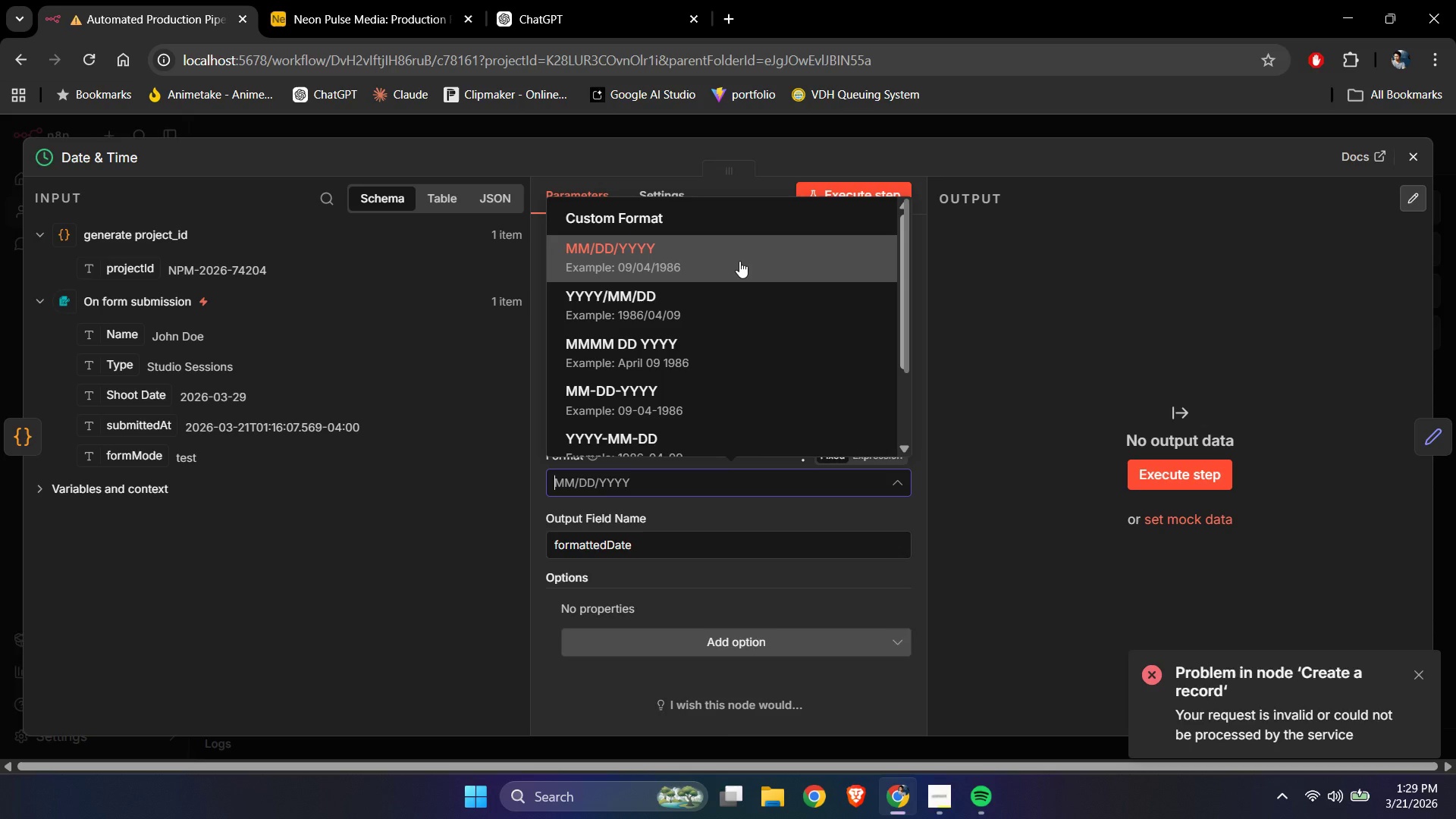 
left_click([381, 0])
 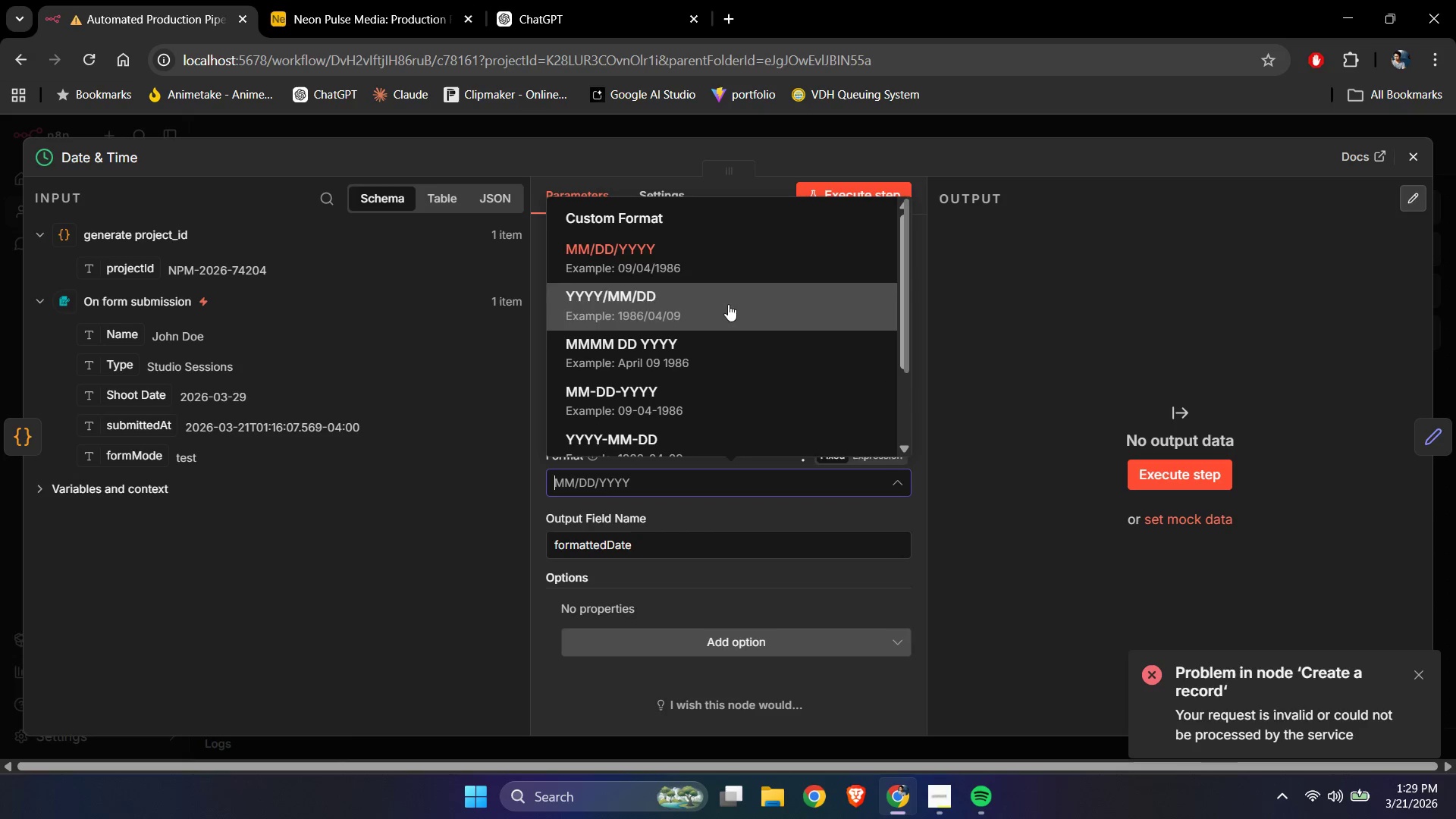 
left_click([728, 240])
 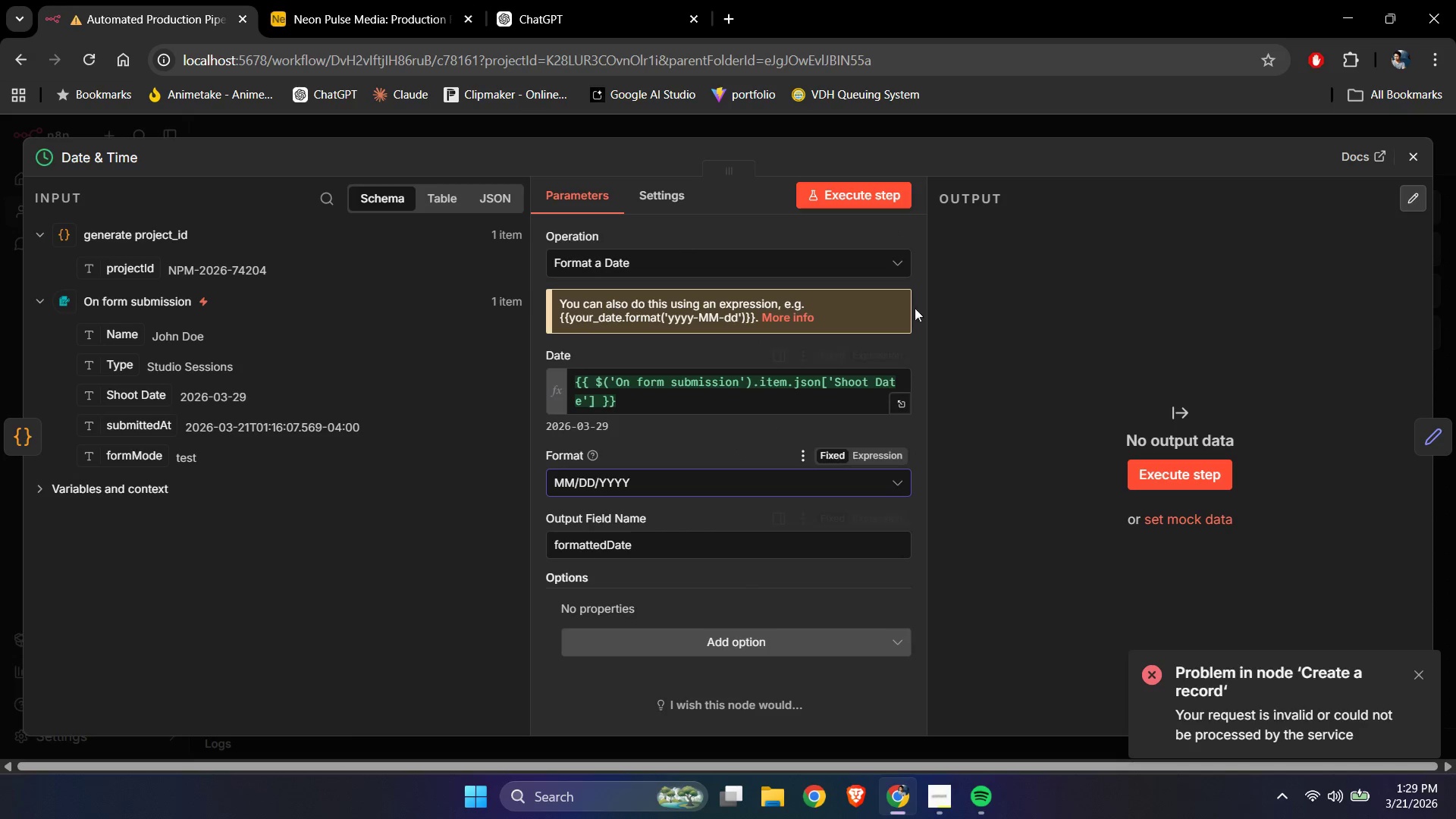 
left_click([871, 202])
 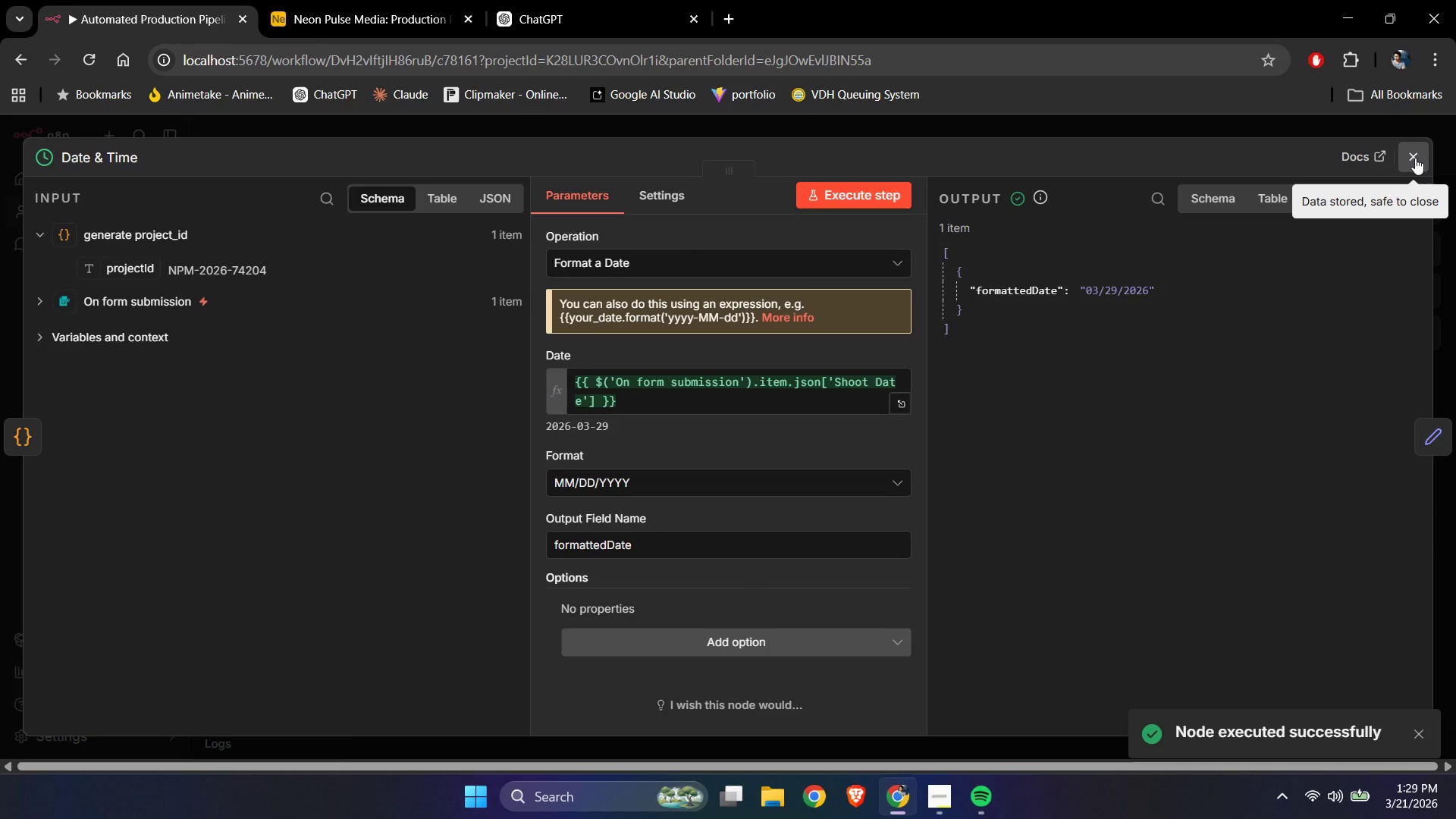 
left_click([1415, 158])
 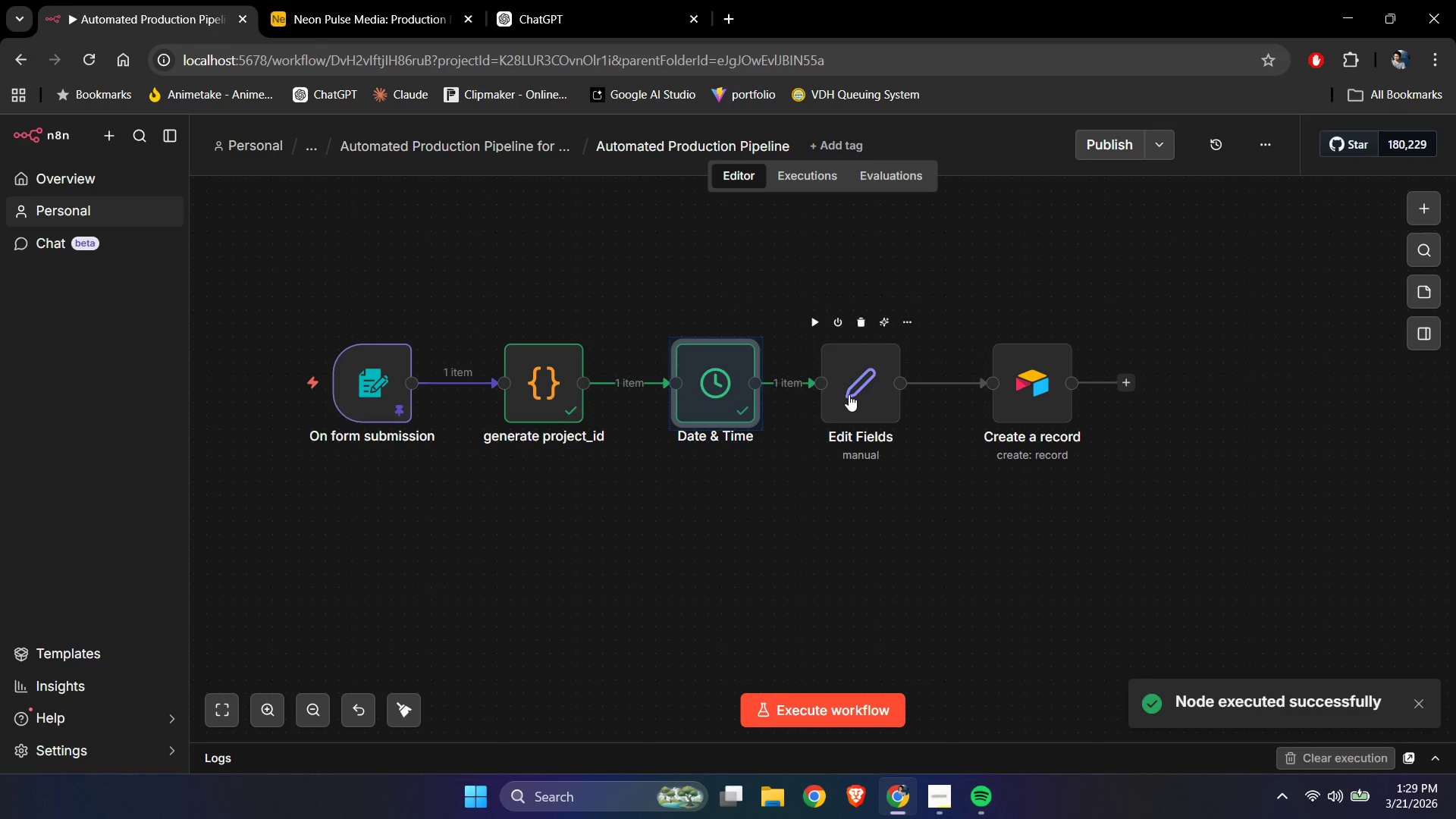 
double_click([858, 377])
 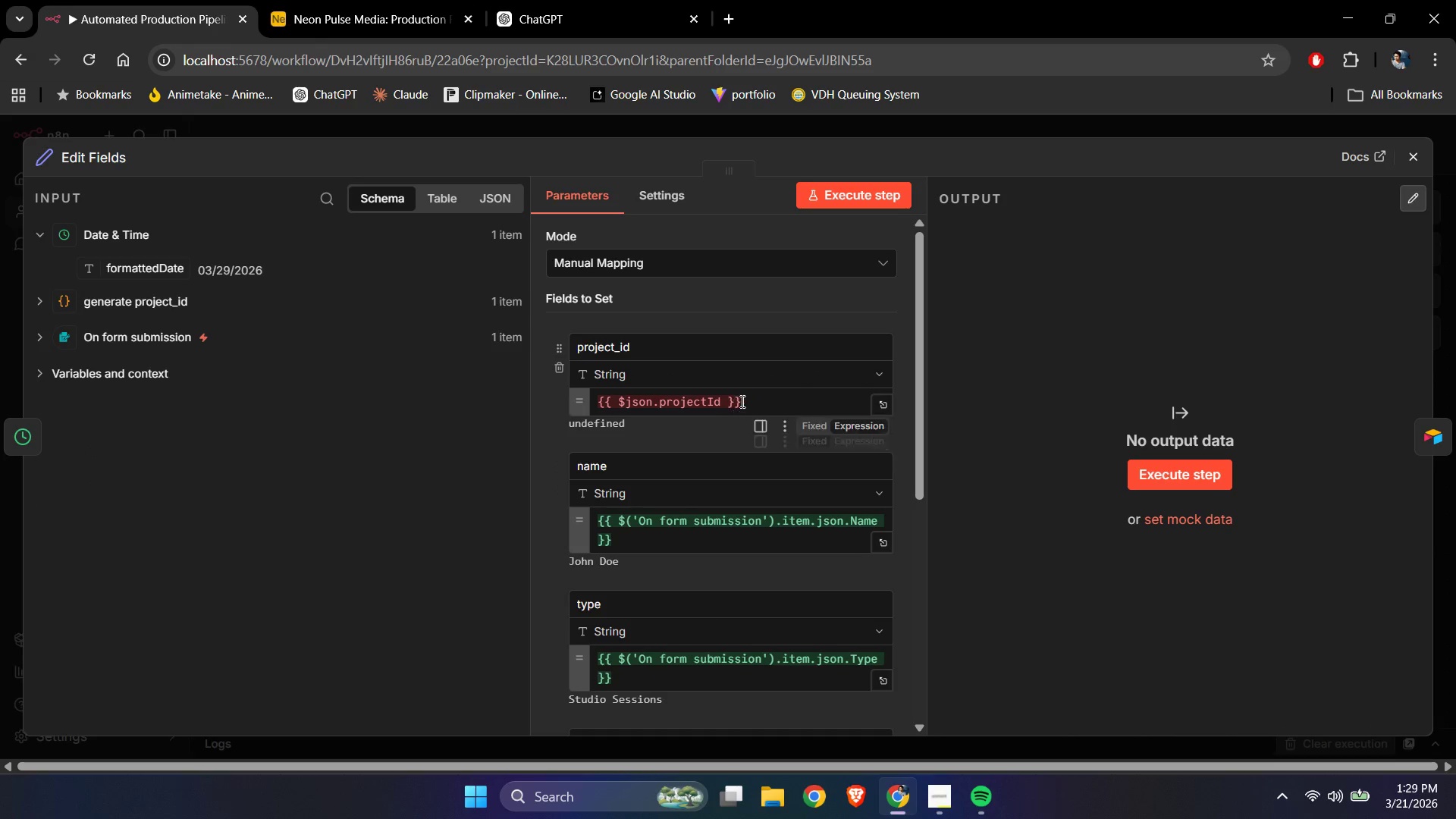 
left_click_drag(start_coordinate=[758, 395], to_coordinate=[588, 396])
 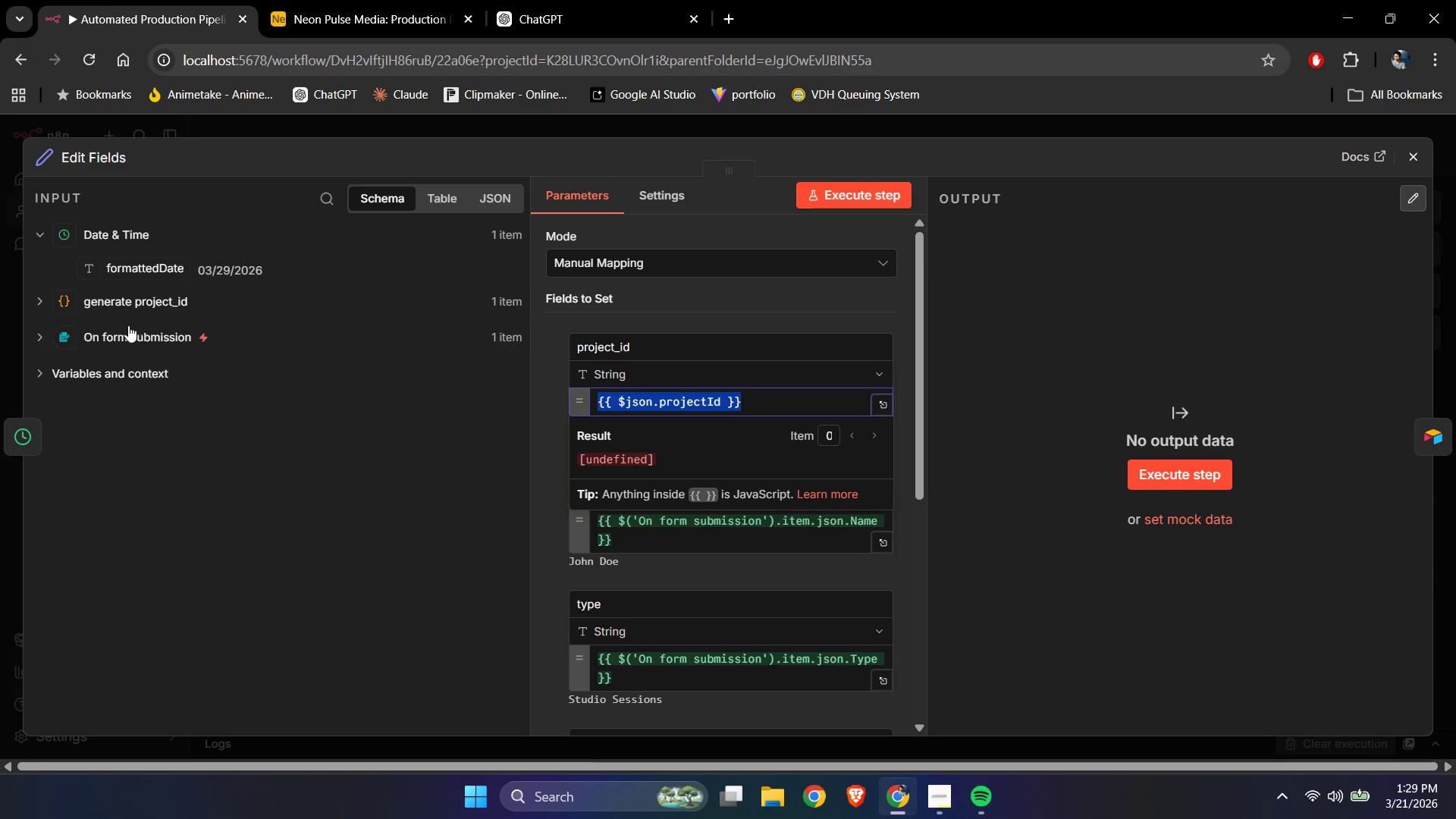 
key(Backspace)
 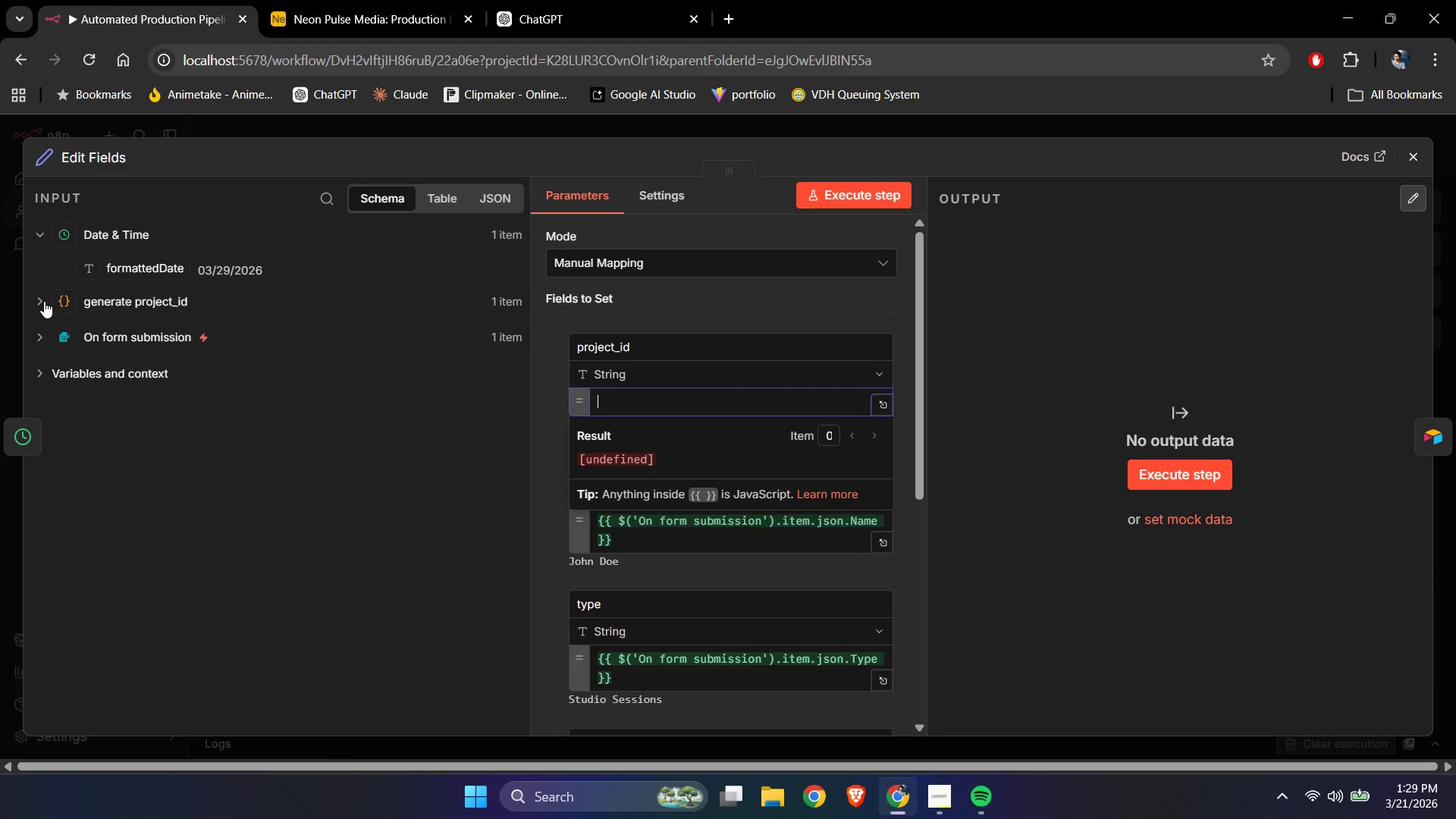 
left_click([43, 300])
 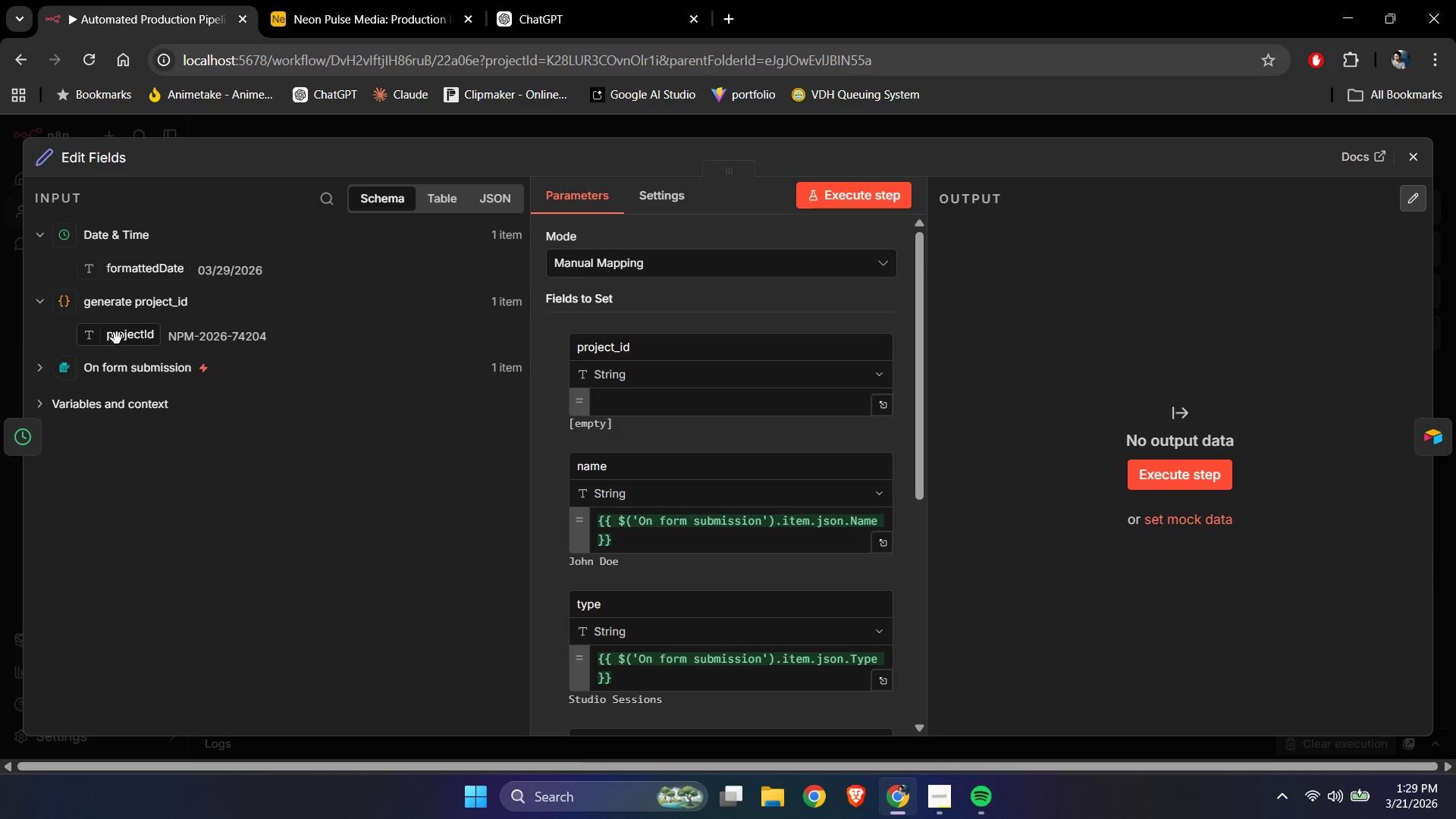 
left_click_drag(start_coordinate=[119, 340], to_coordinate=[629, 349])
 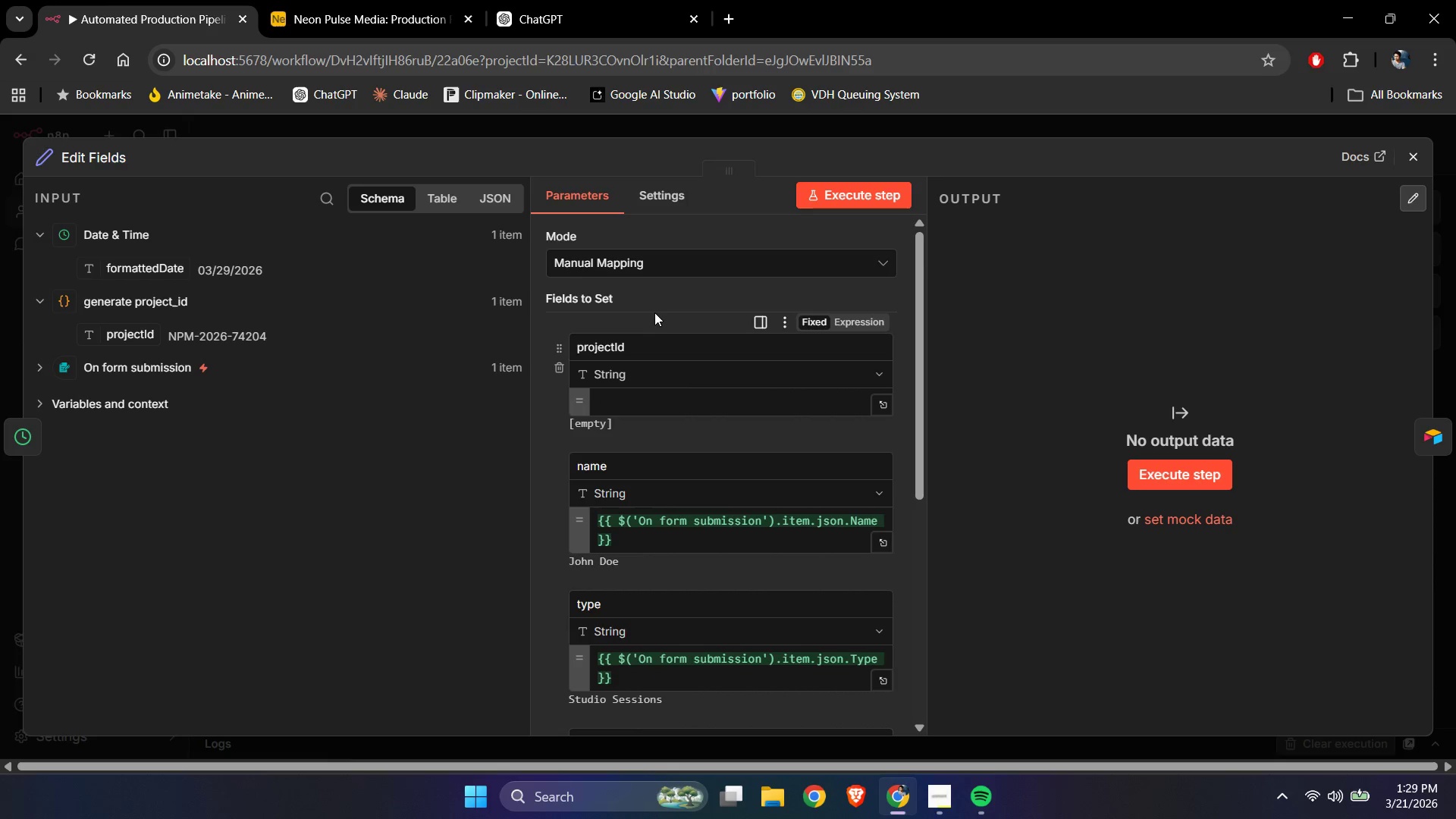 
left_click([656, 311])
 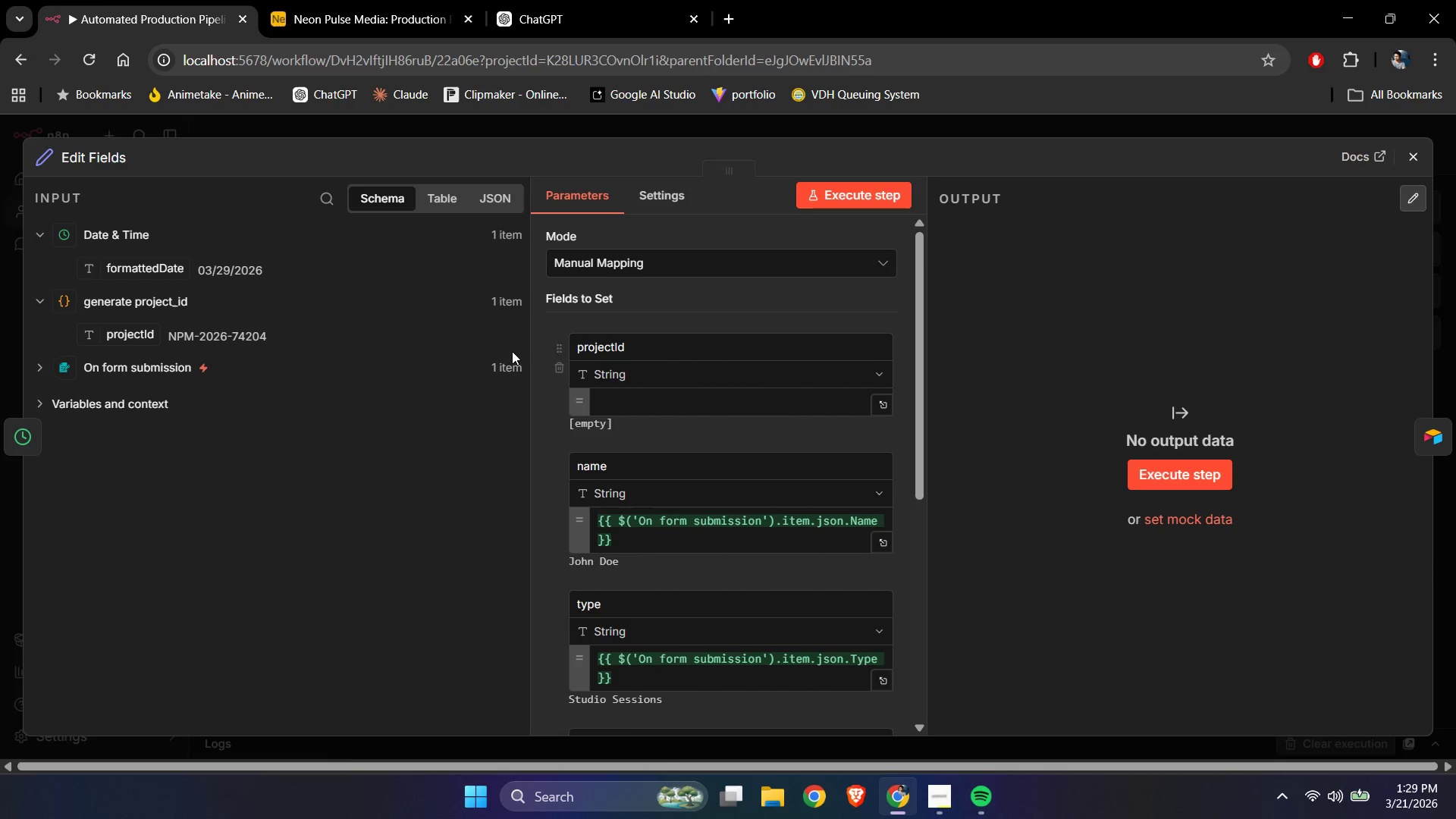 
left_click_drag(start_coordinate=[670, 343], to_coordinate=[548, 345])
 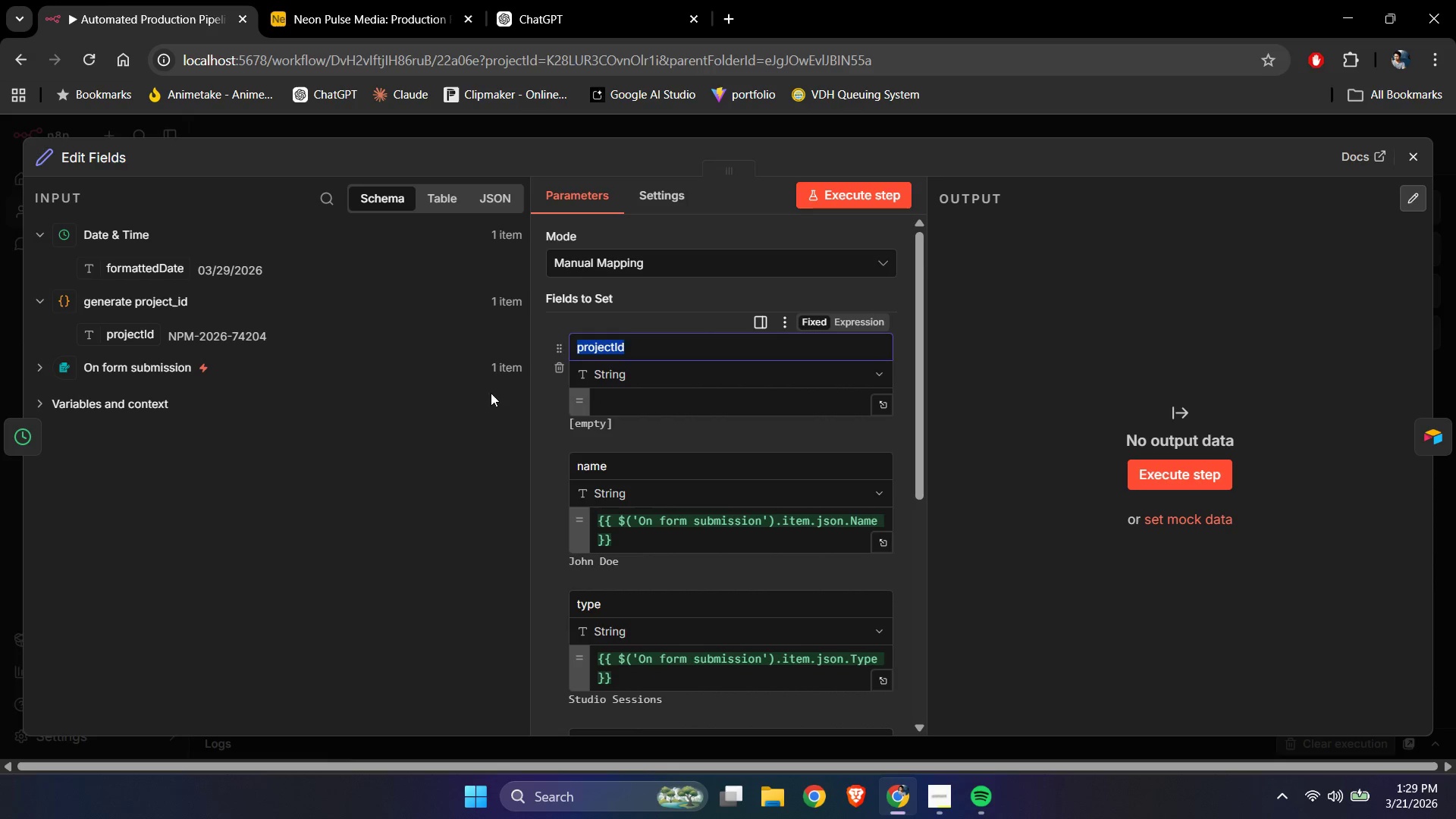 
key(Backspace)
 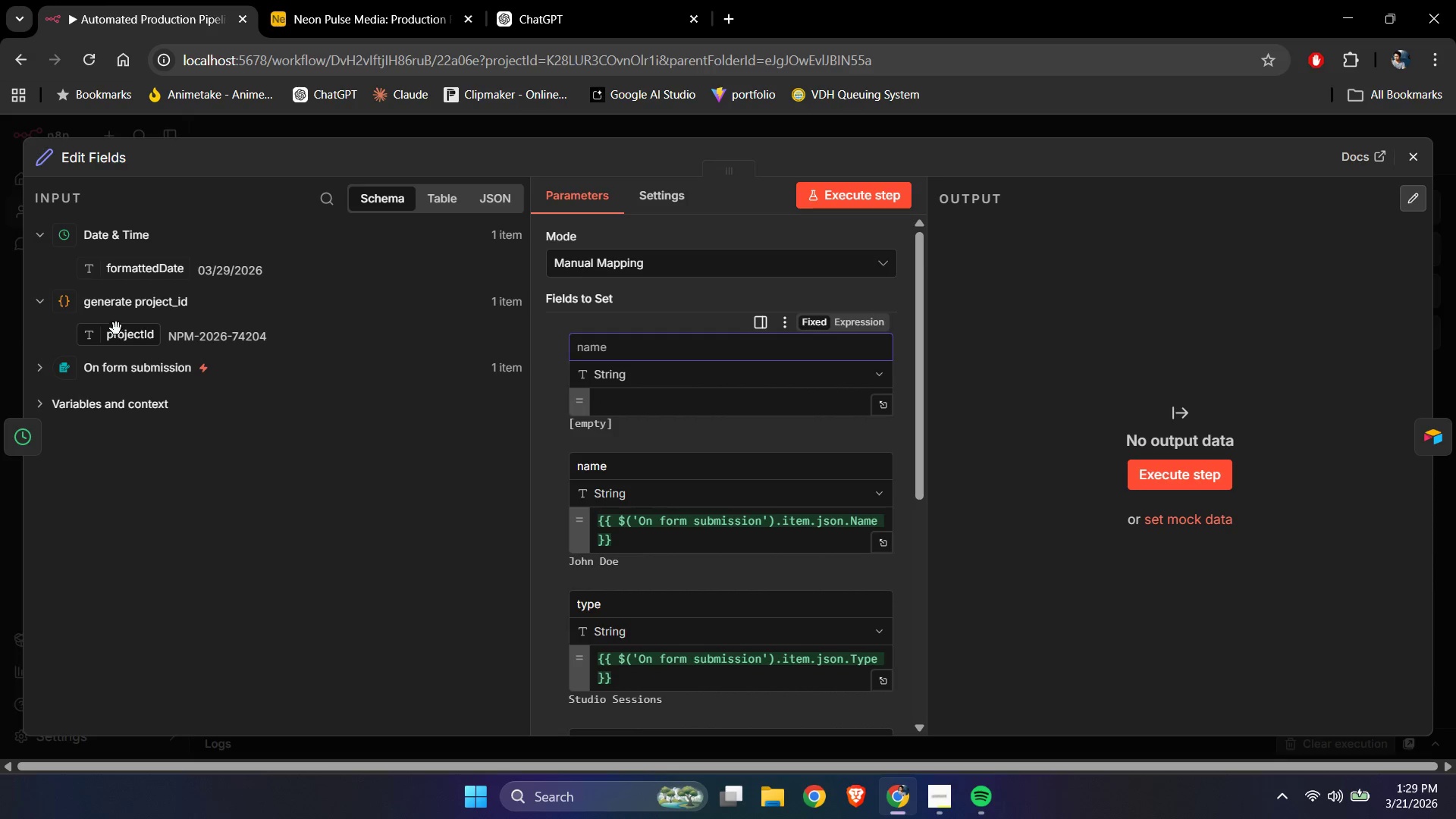 
left_click_drag(start_coordinate=[123, 340], to_coordinate=[635, 402])
 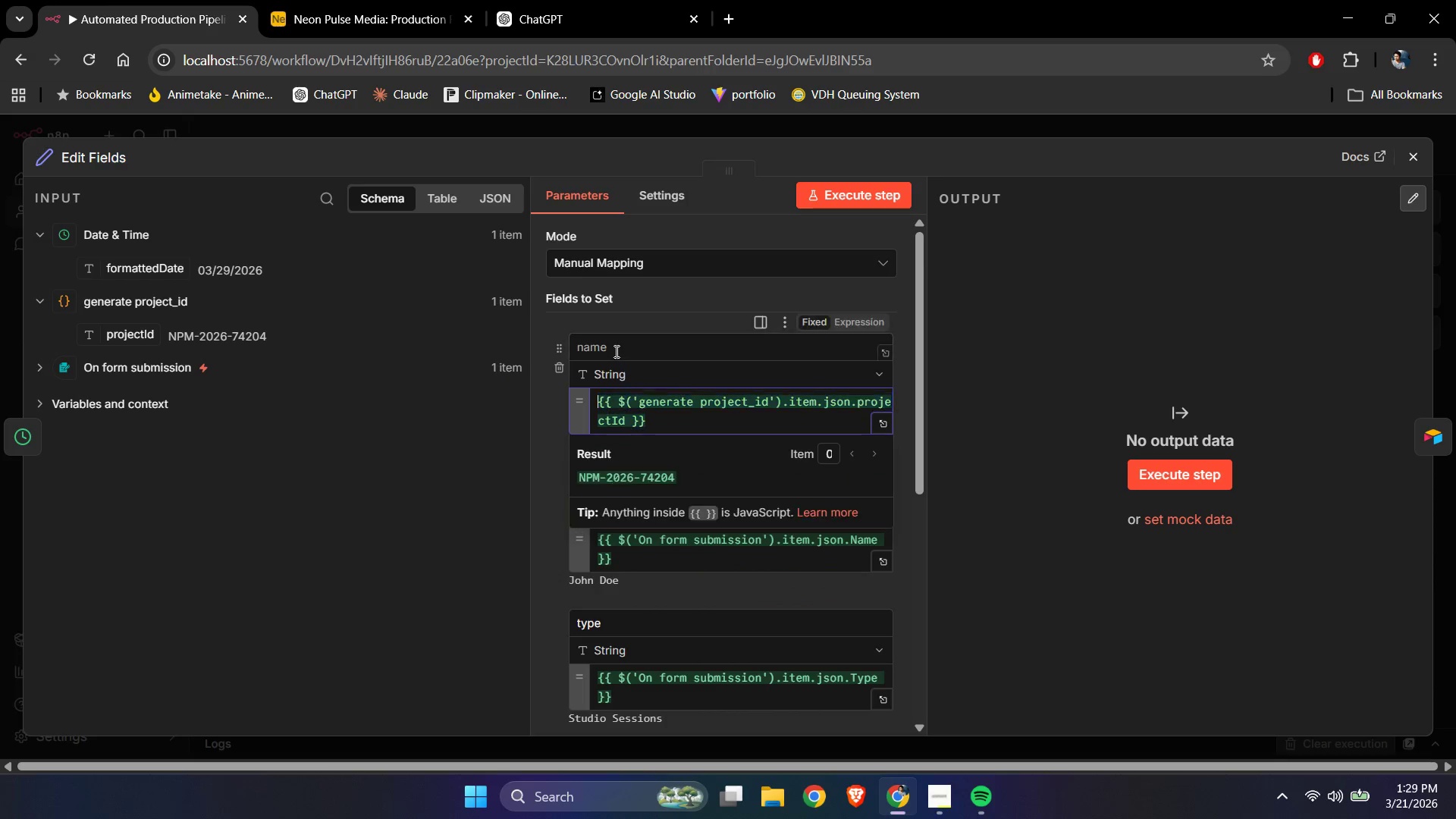 
left_click([615, 350])
 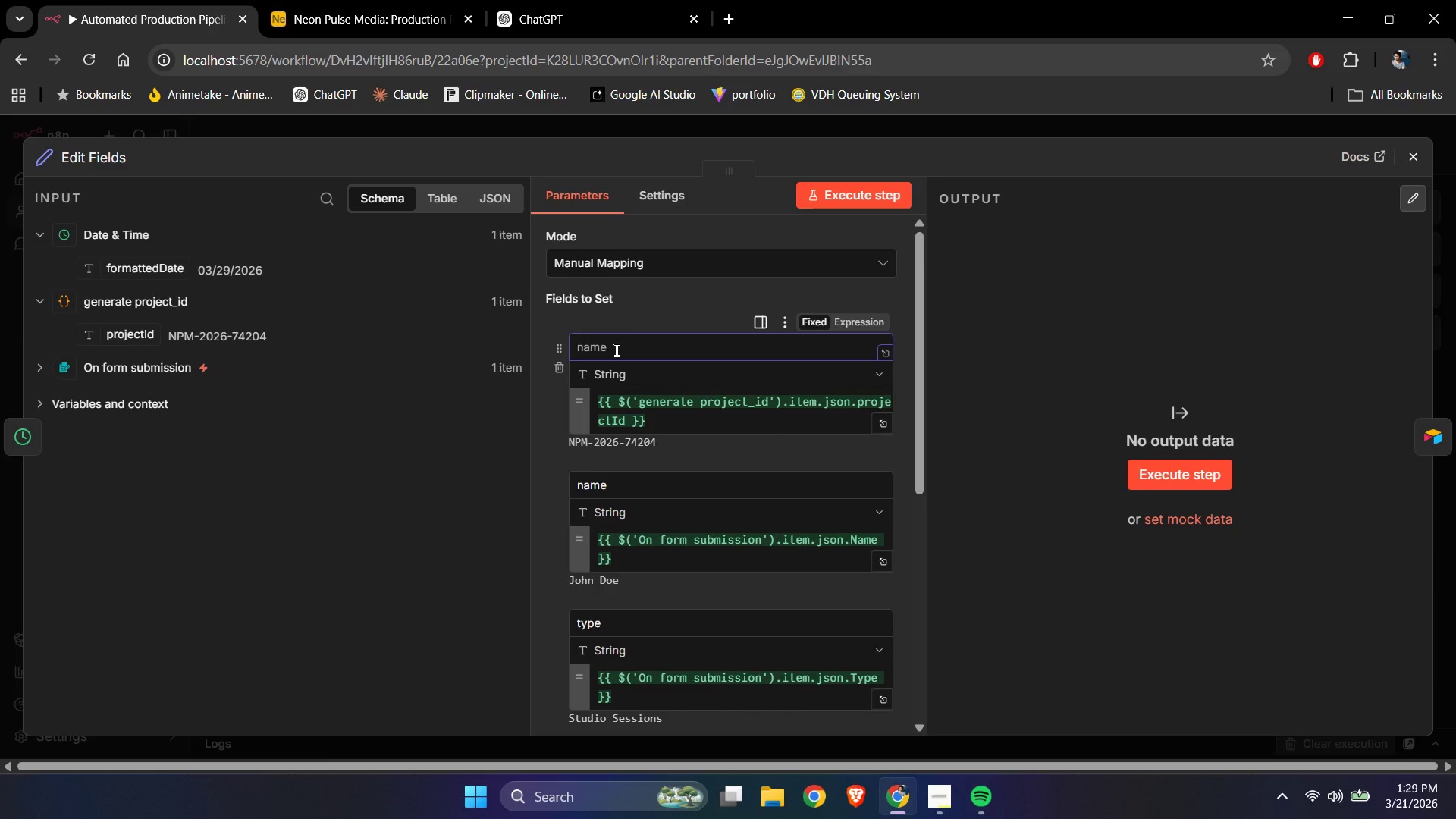 
type(project_id)
 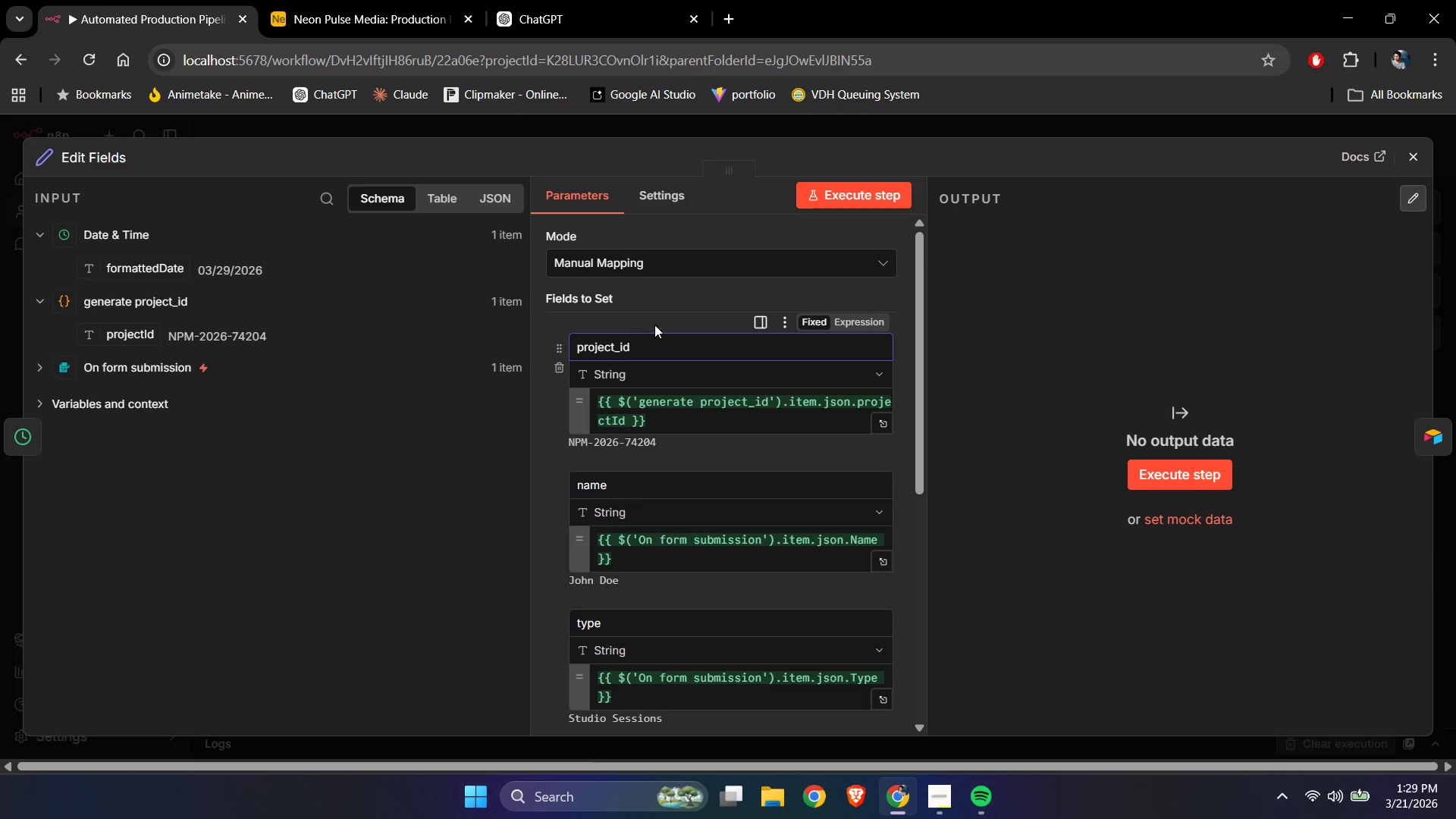 
left_click([664, 316])
 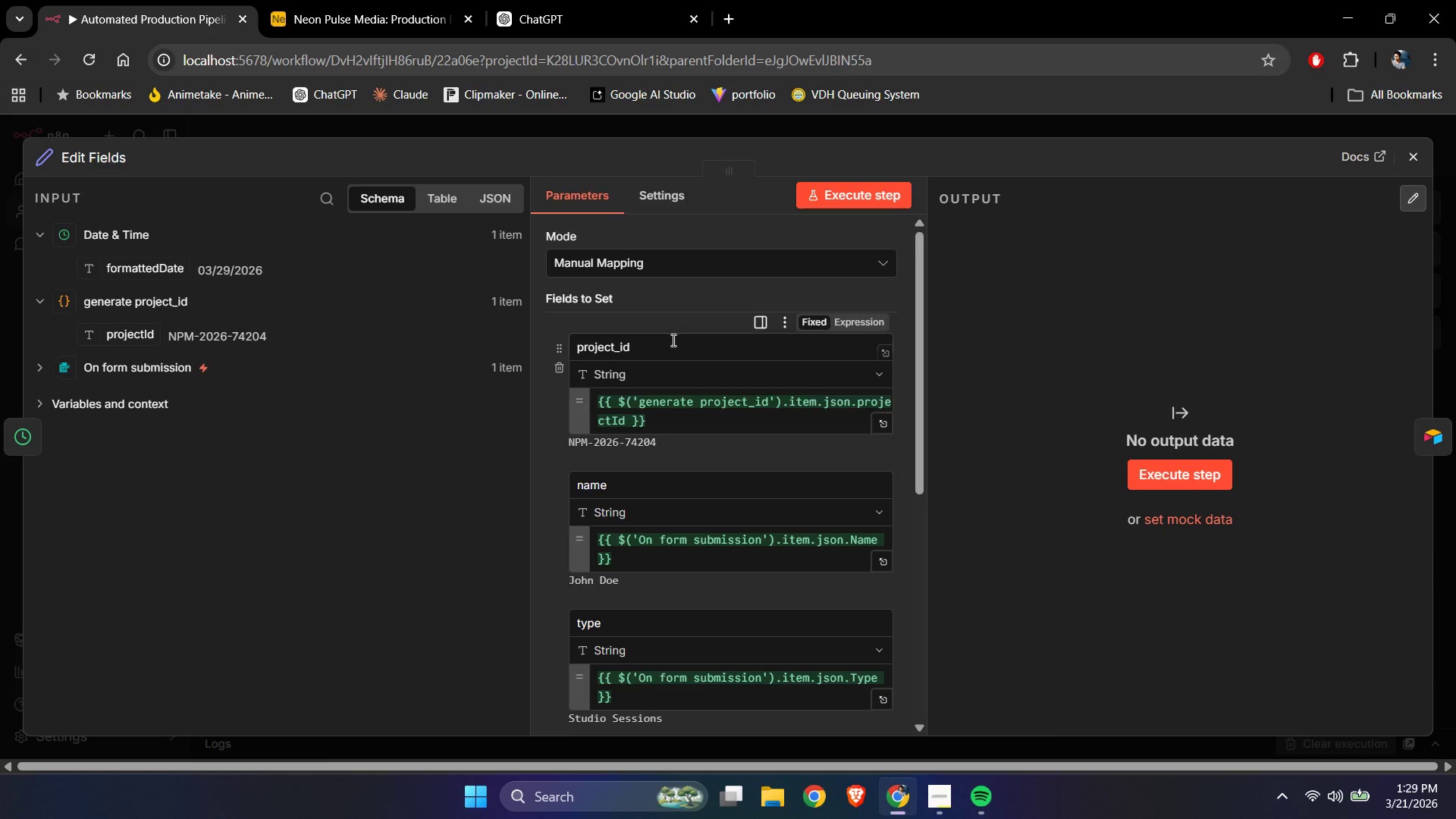 
scroll: coordinate [672, 340], scroll_direction: down, amount: 1.0
 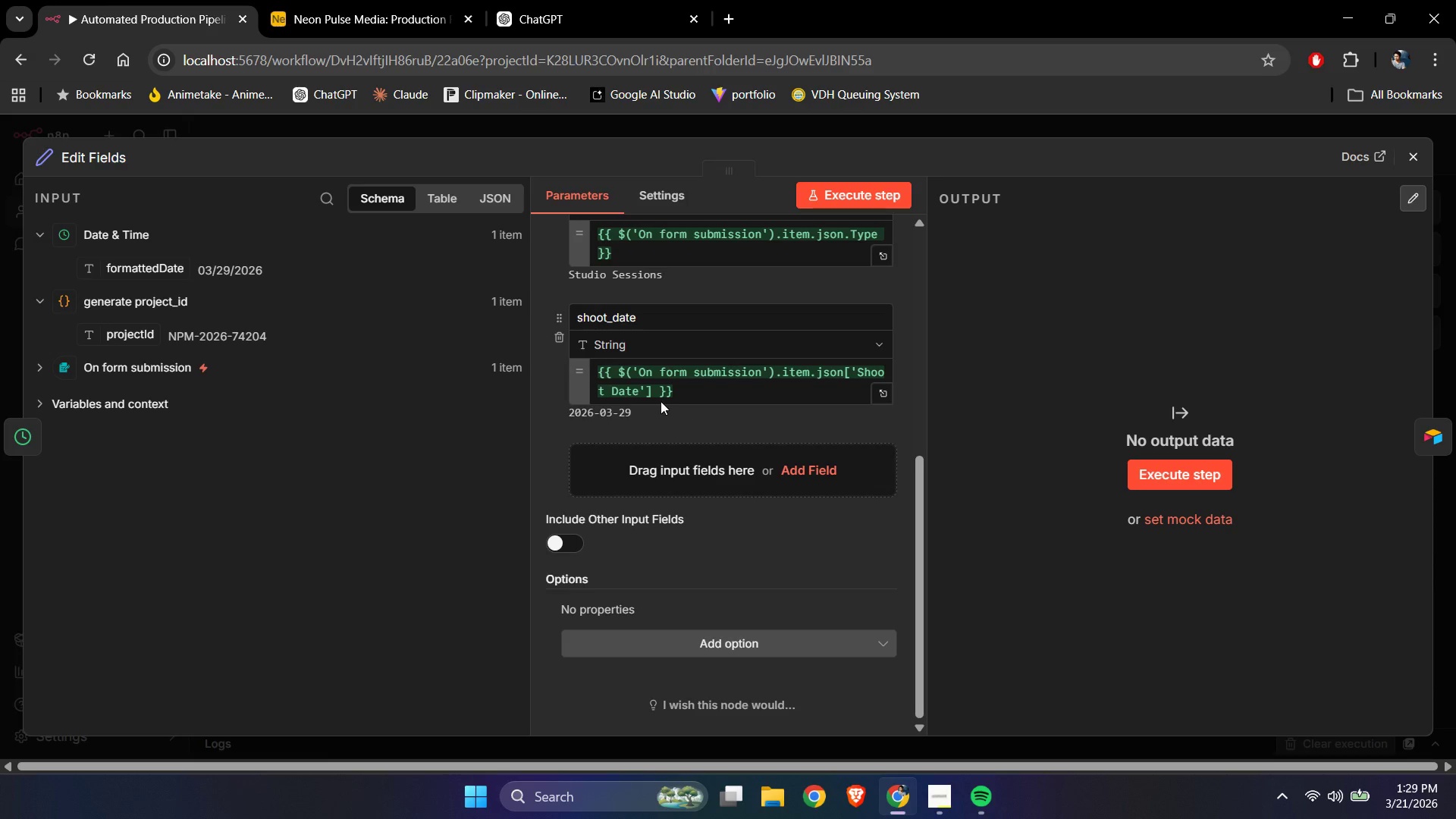 
left_click([680, 388])
 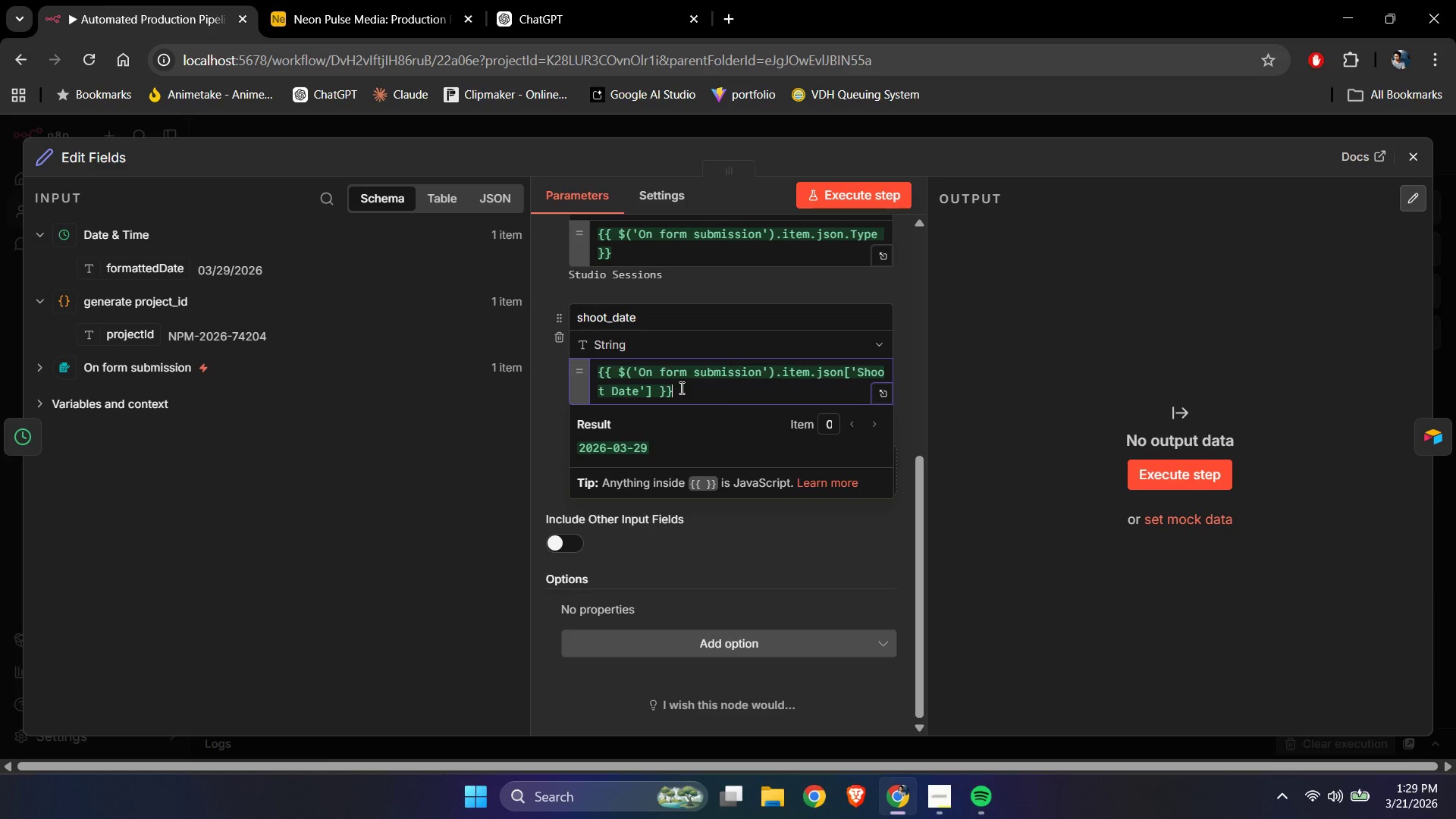 
key(Control+ControlLeft)
 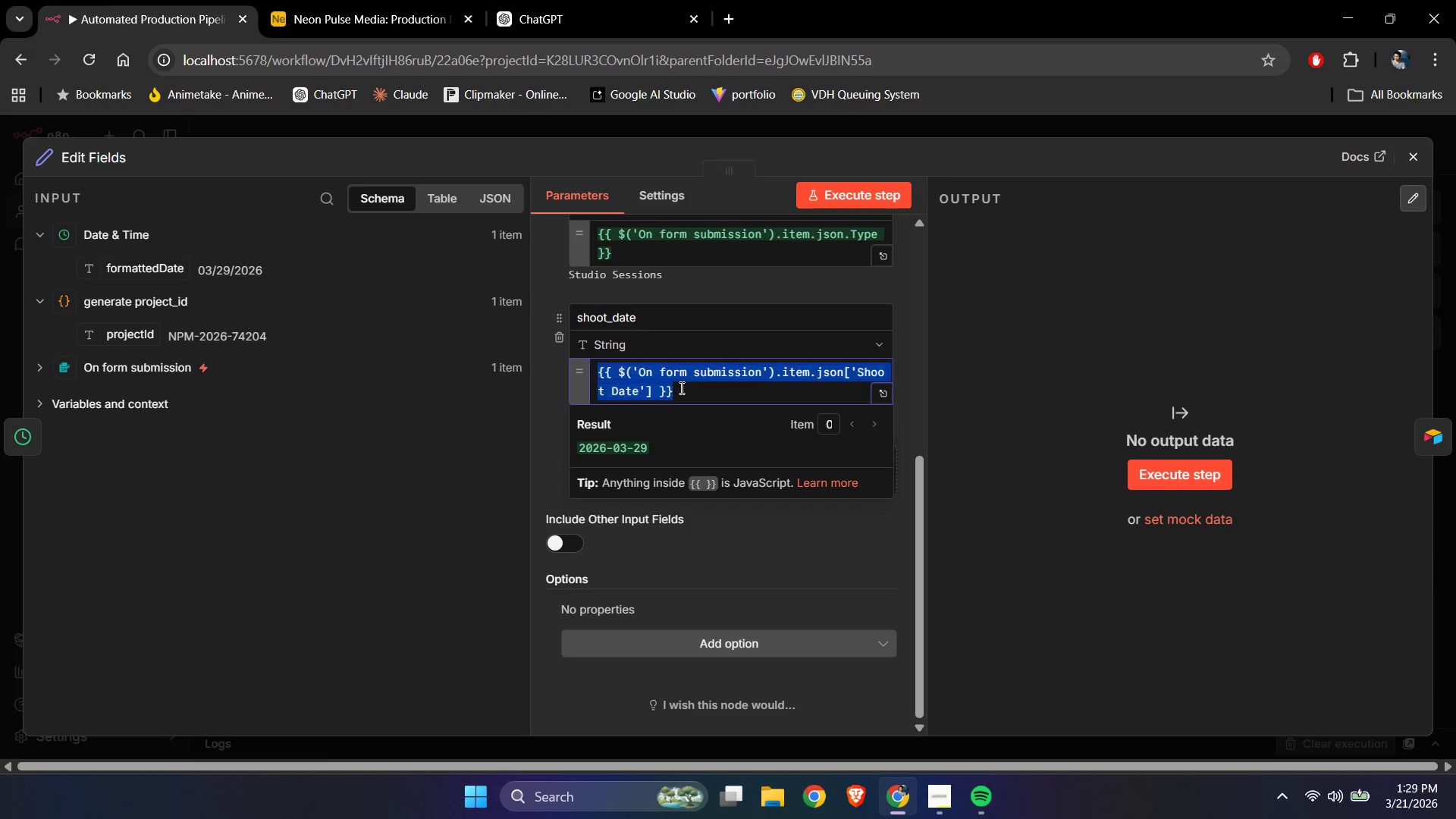 
key(Control+A)
 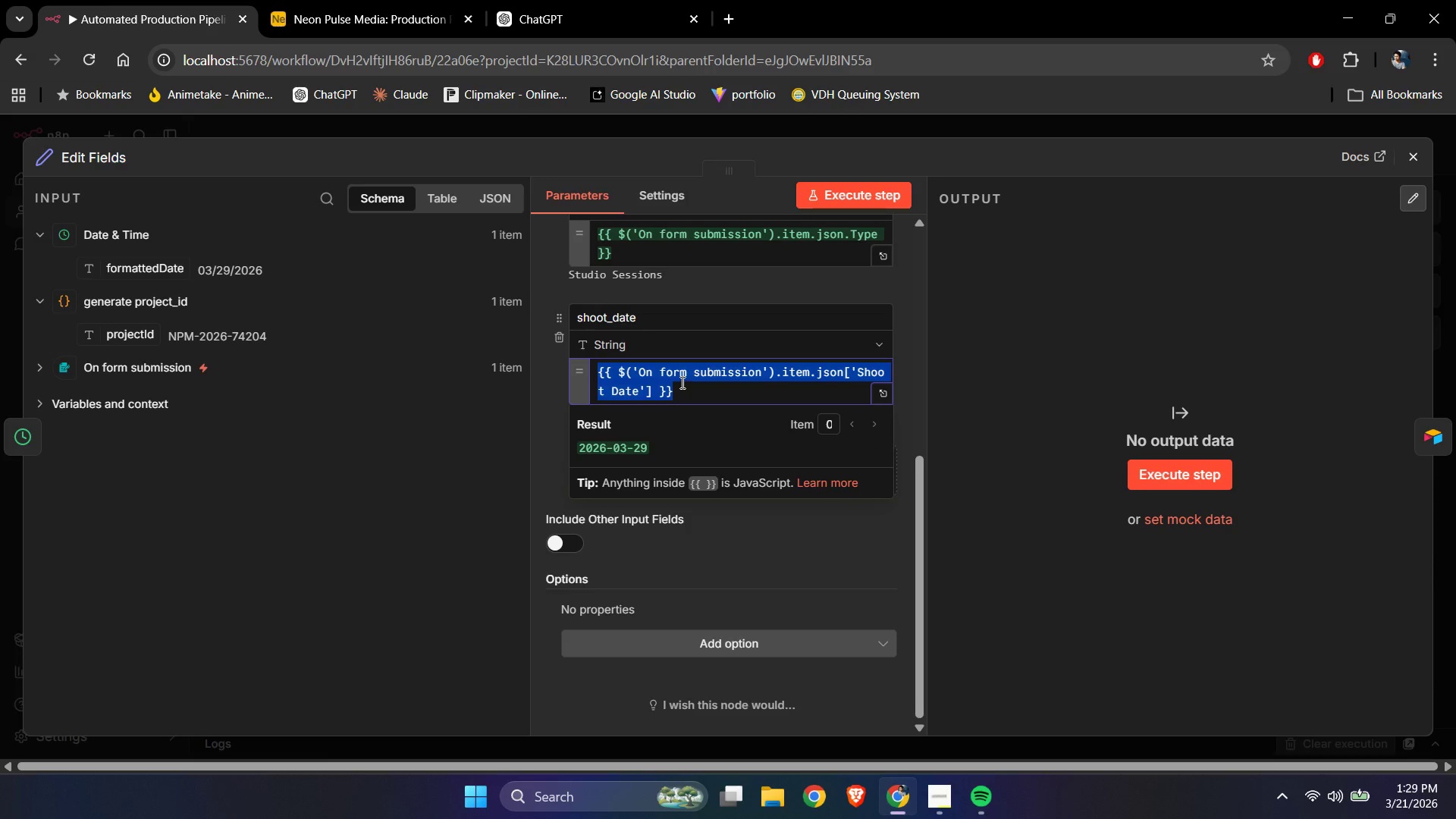 
key(Backspace)
 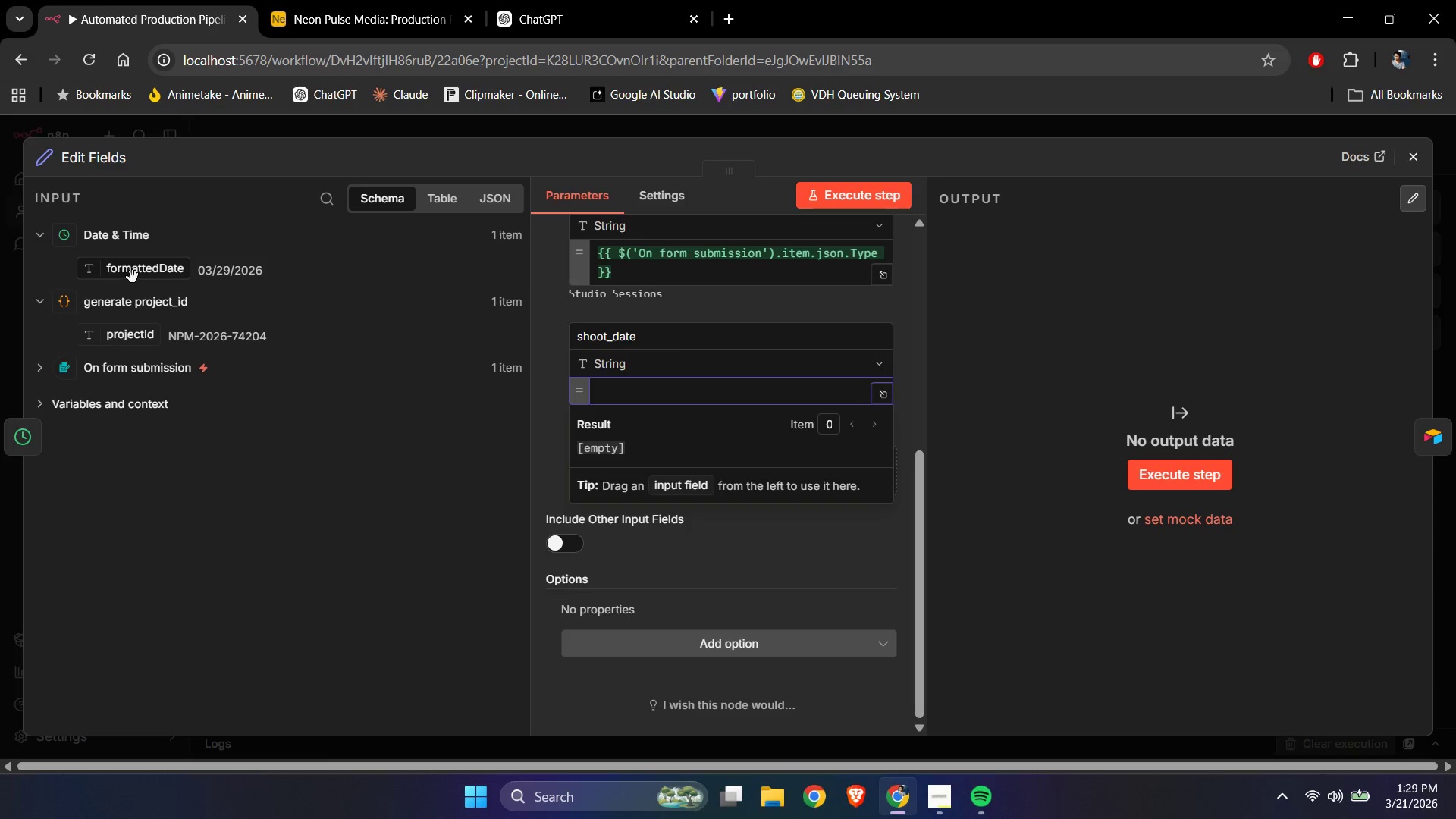 
left_click_drag(start_coordinate=[133, 277], to_coordinate=[645, 384])
 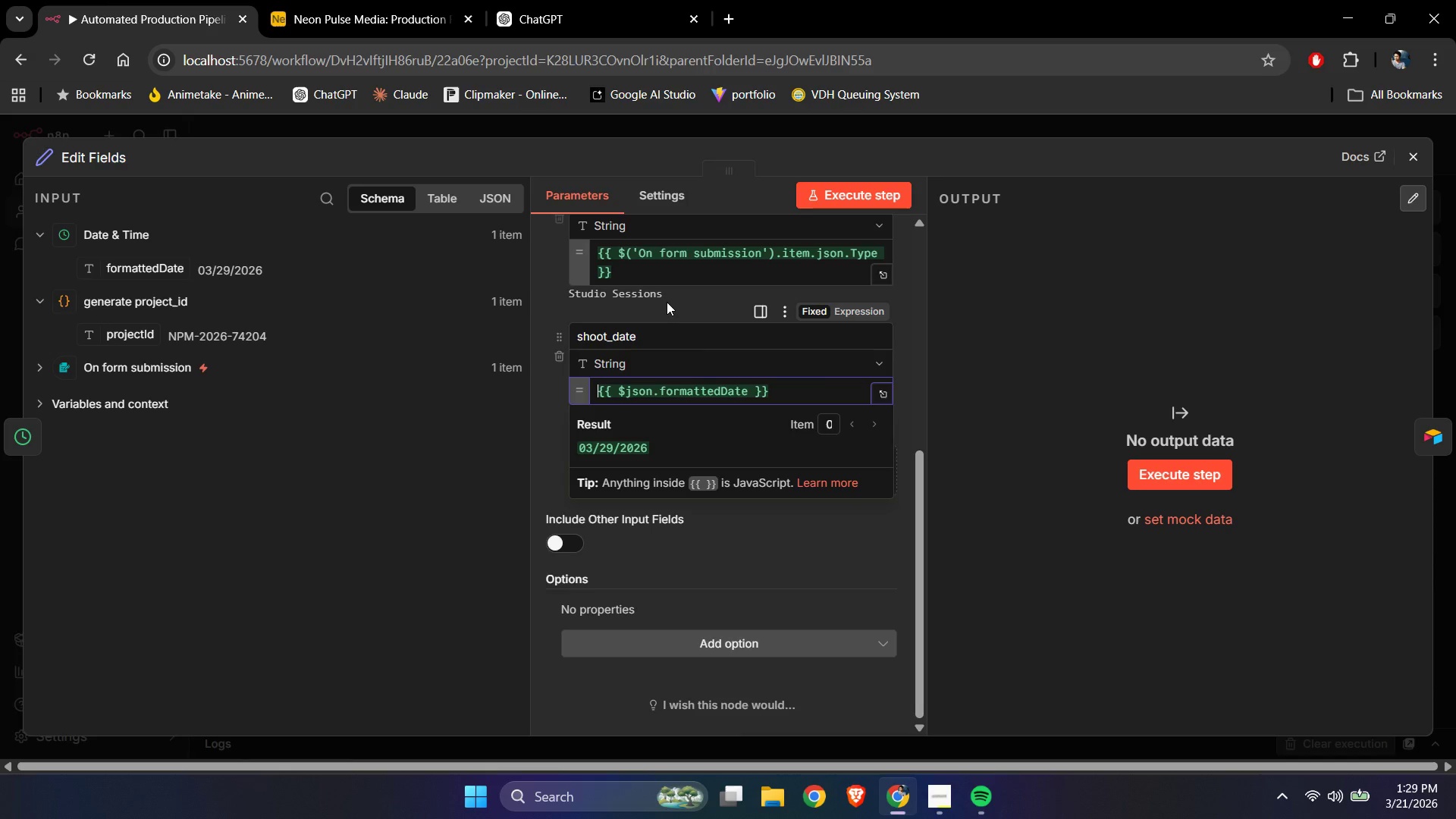 
left_click([666, 303])
 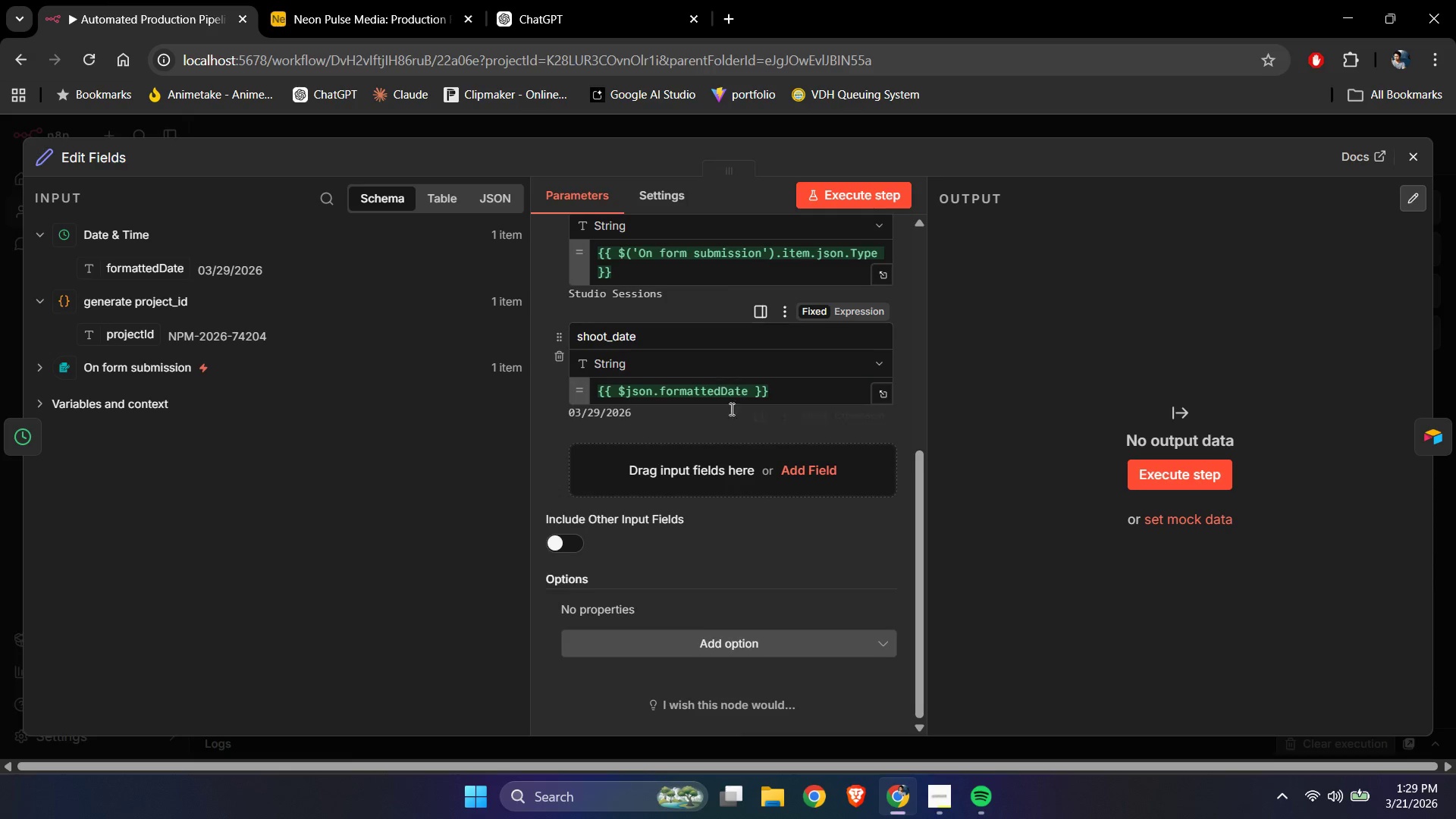 
left_click([839, 193])
 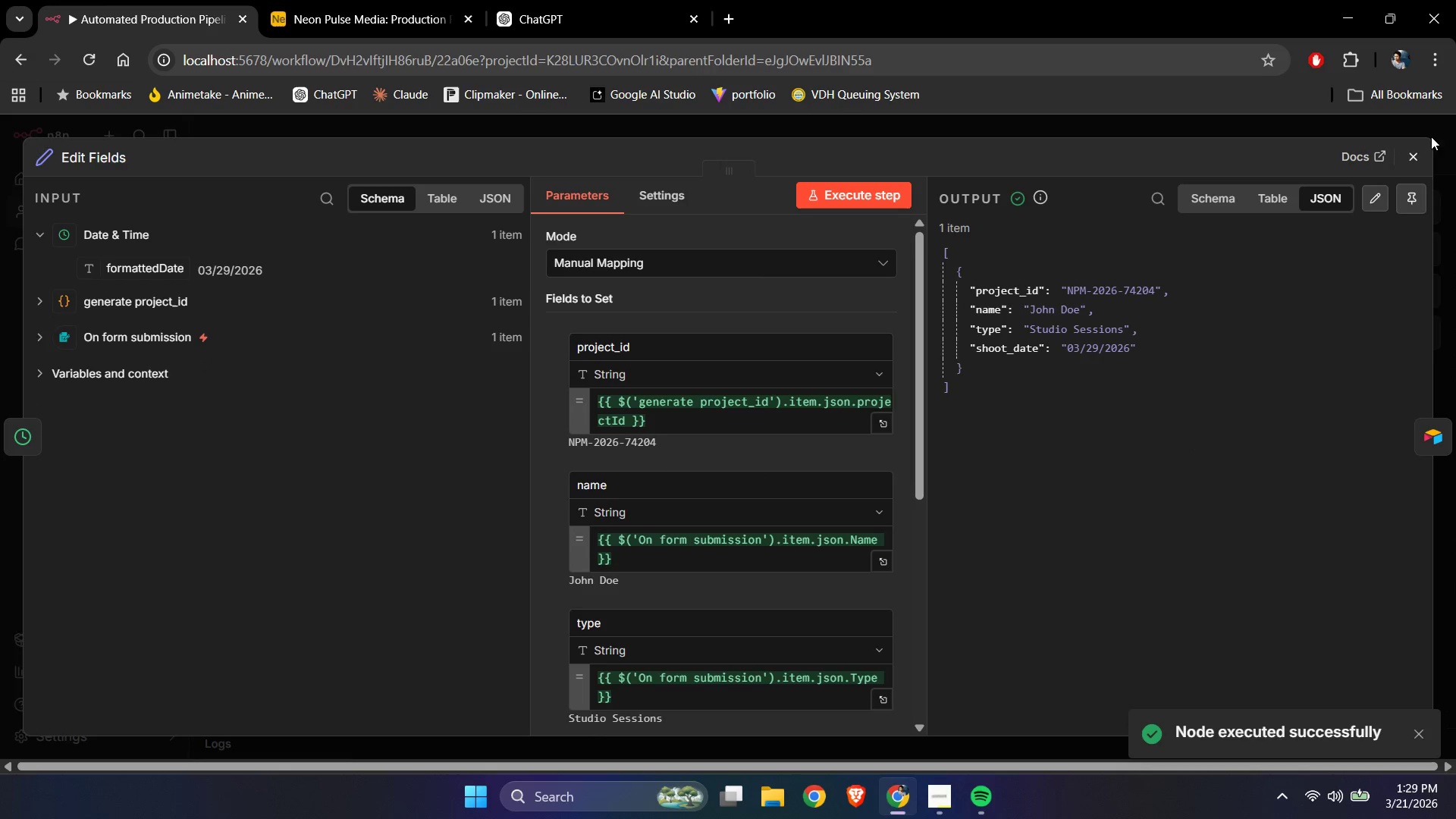 
scroll: coordinate [844, 336], scroll_direction: up, amount: 5.0
 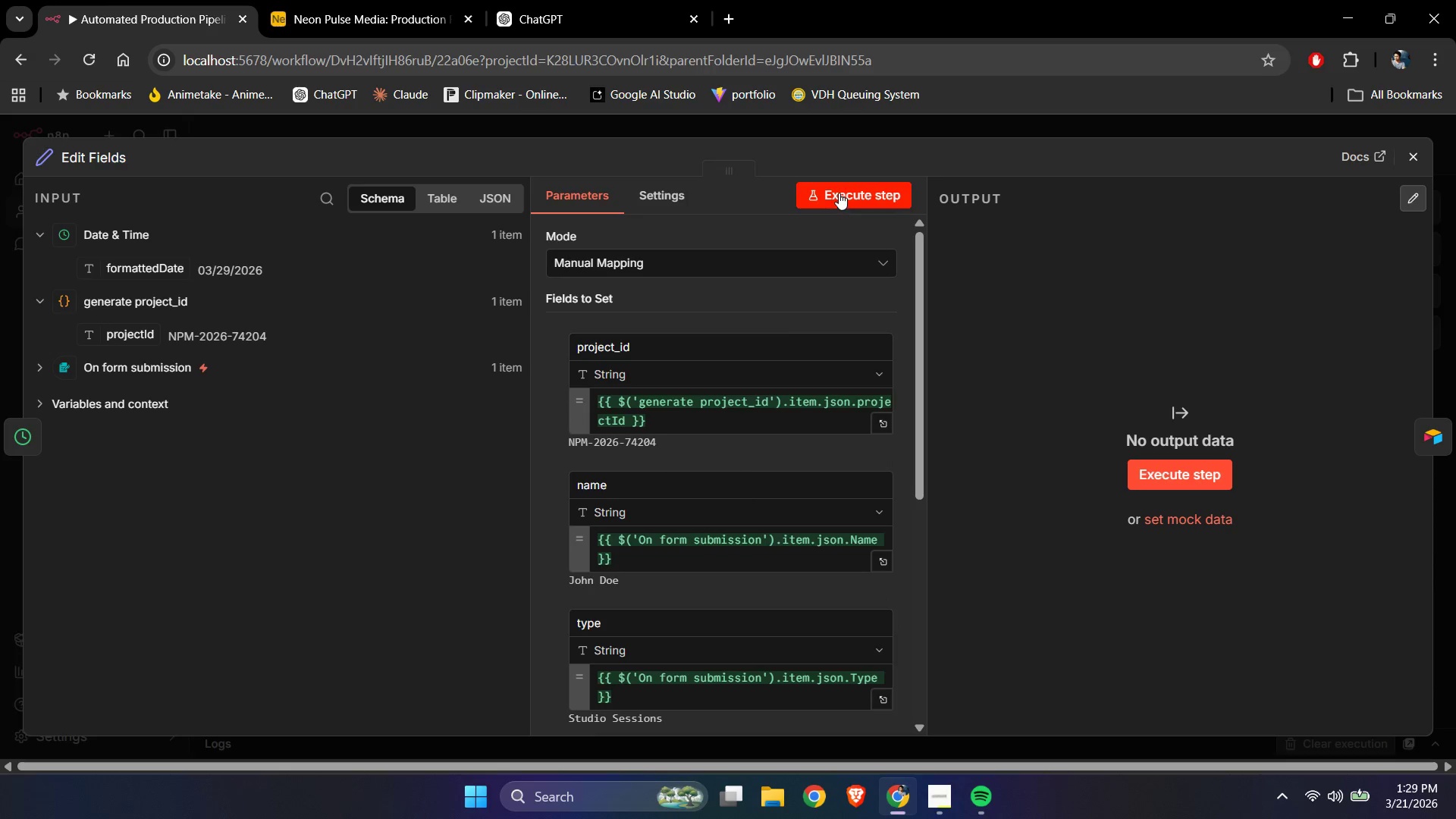 
left_click([1413, 157])
 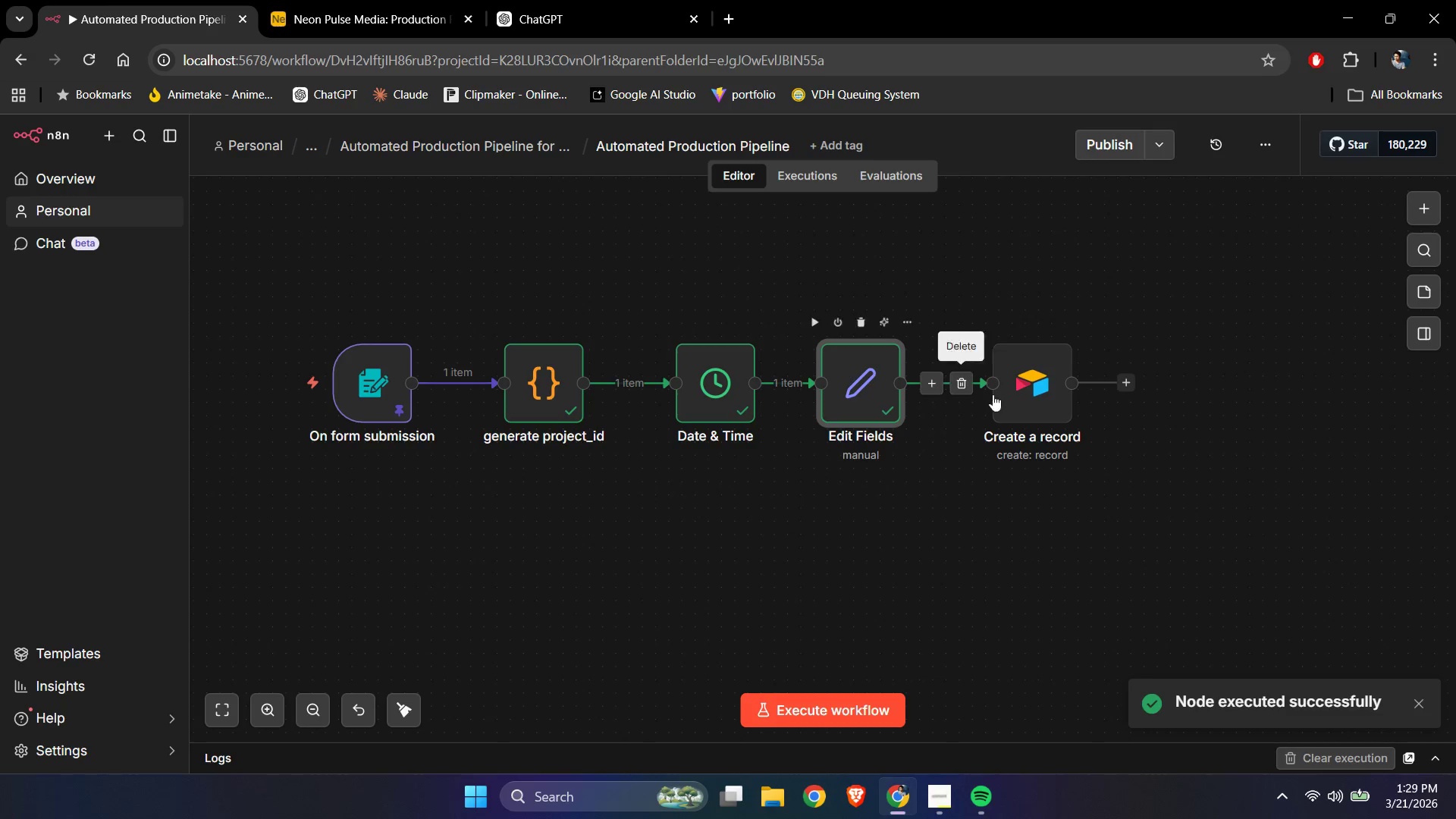 
double_click([1003, 391])
 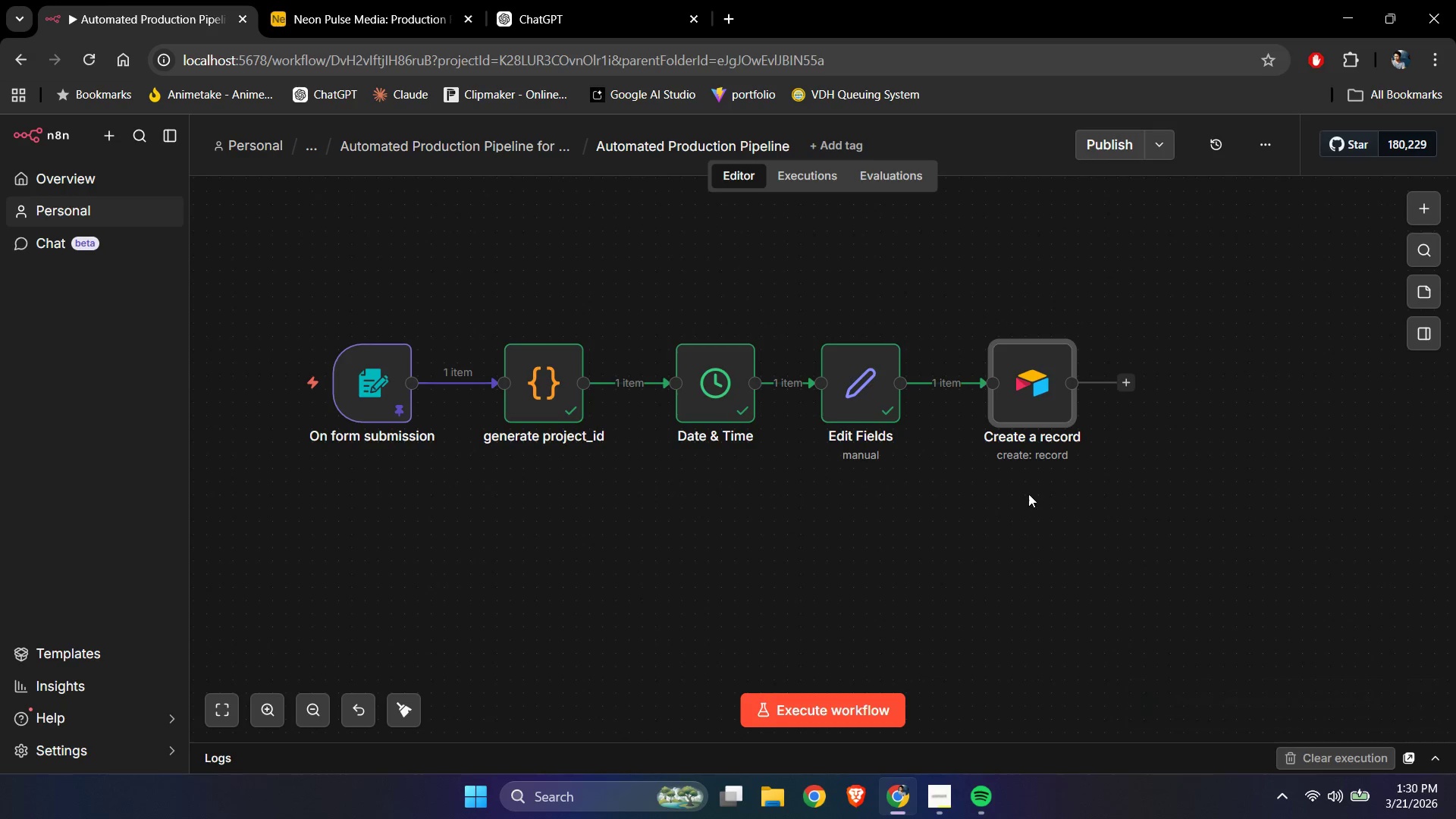 
double_click([1045, 394])
 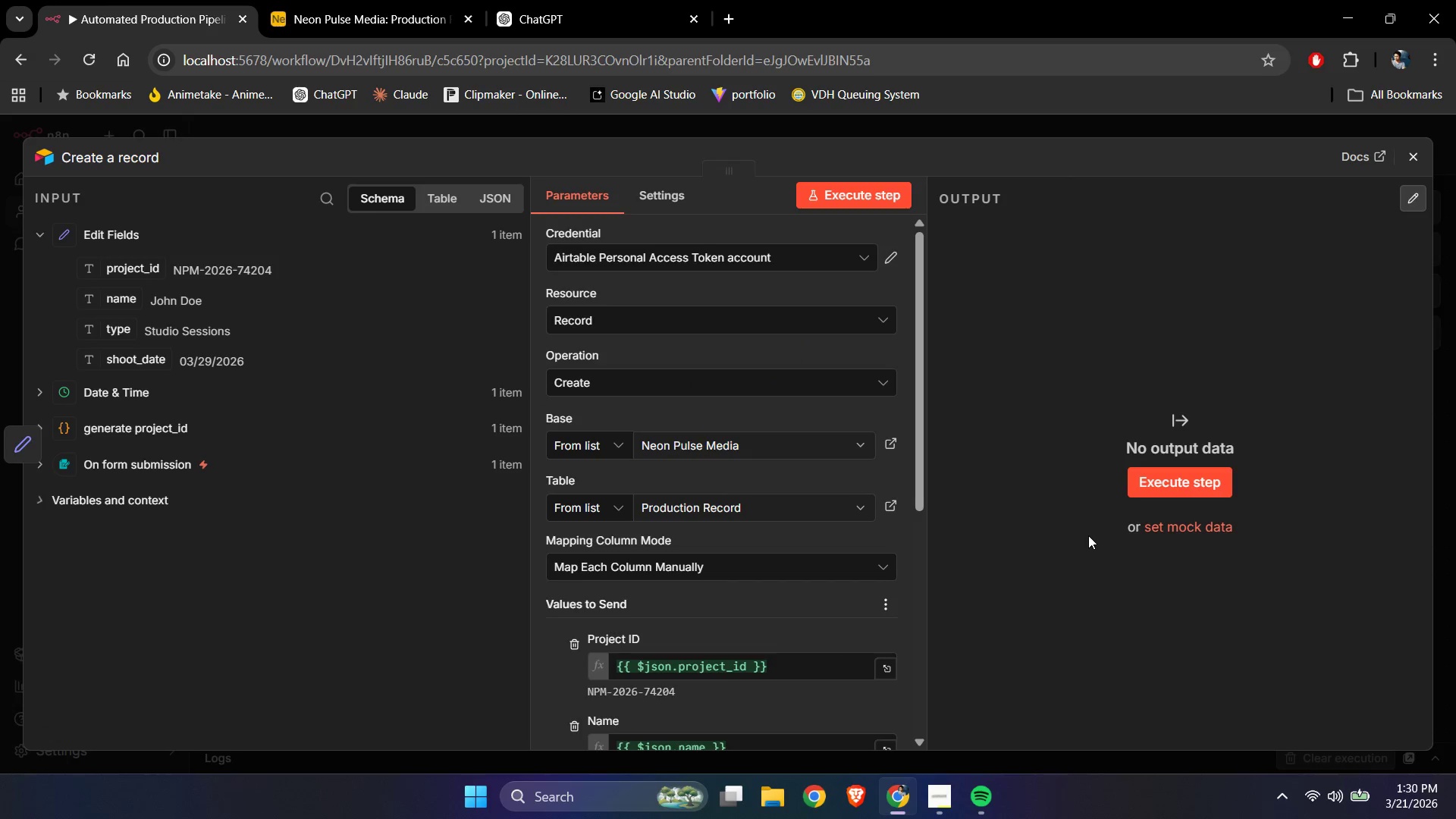 
scroll: coordinate [728, 515], scroll_direction: down, amount: 7.0
 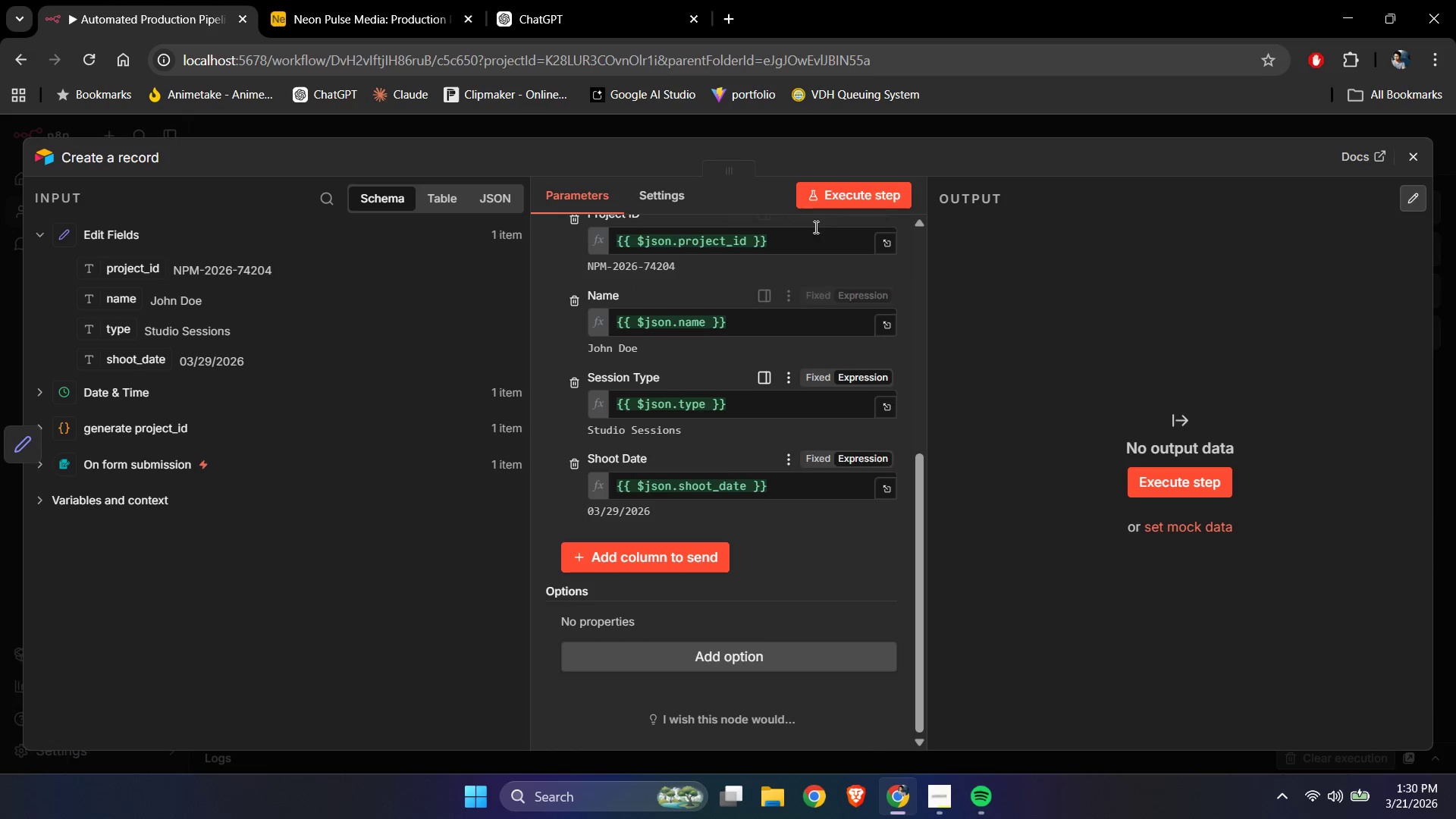 
left_click([836, 201])
 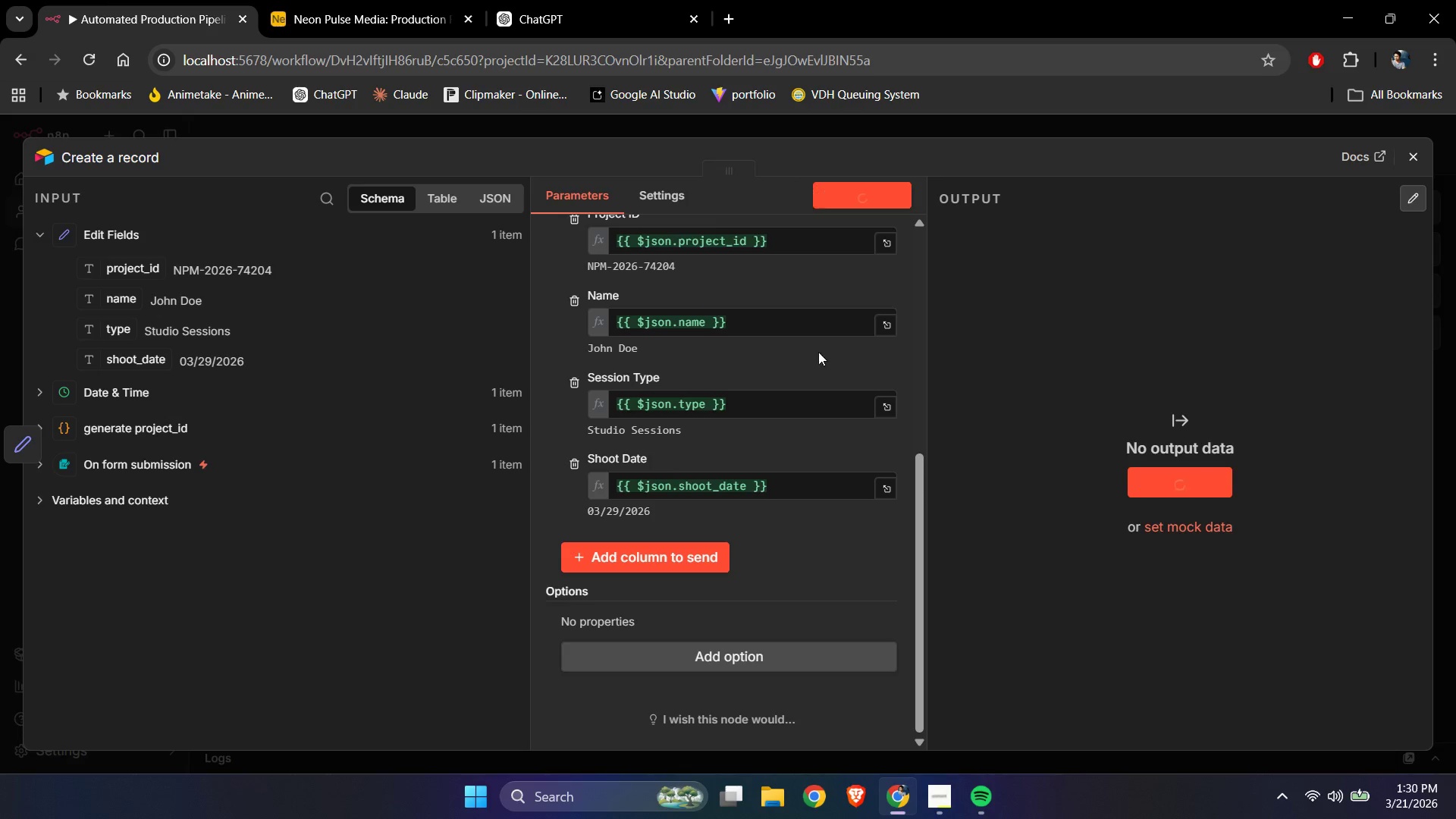 
mouse_move([812, 384])
 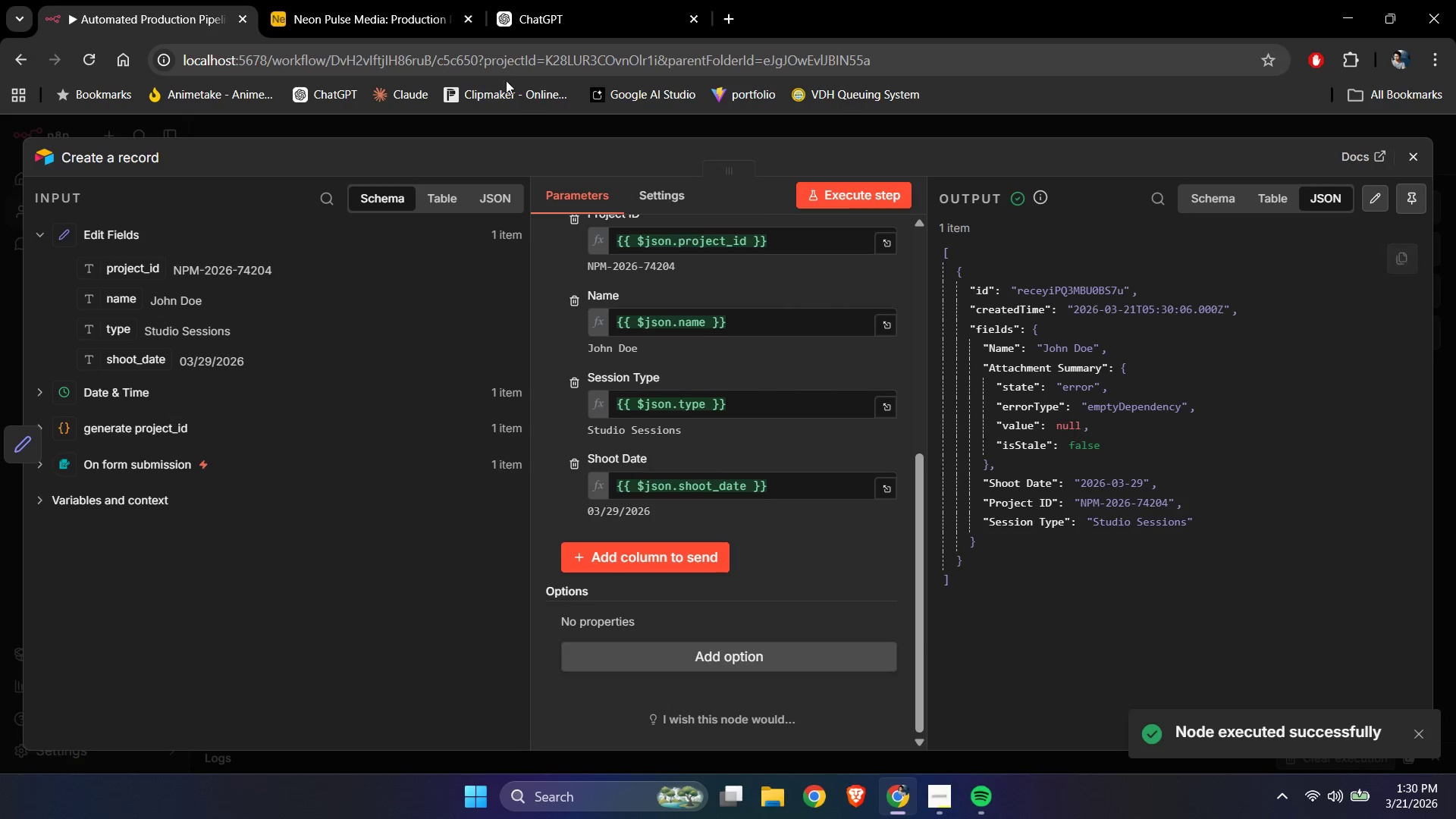 
left_click([358, 6])
 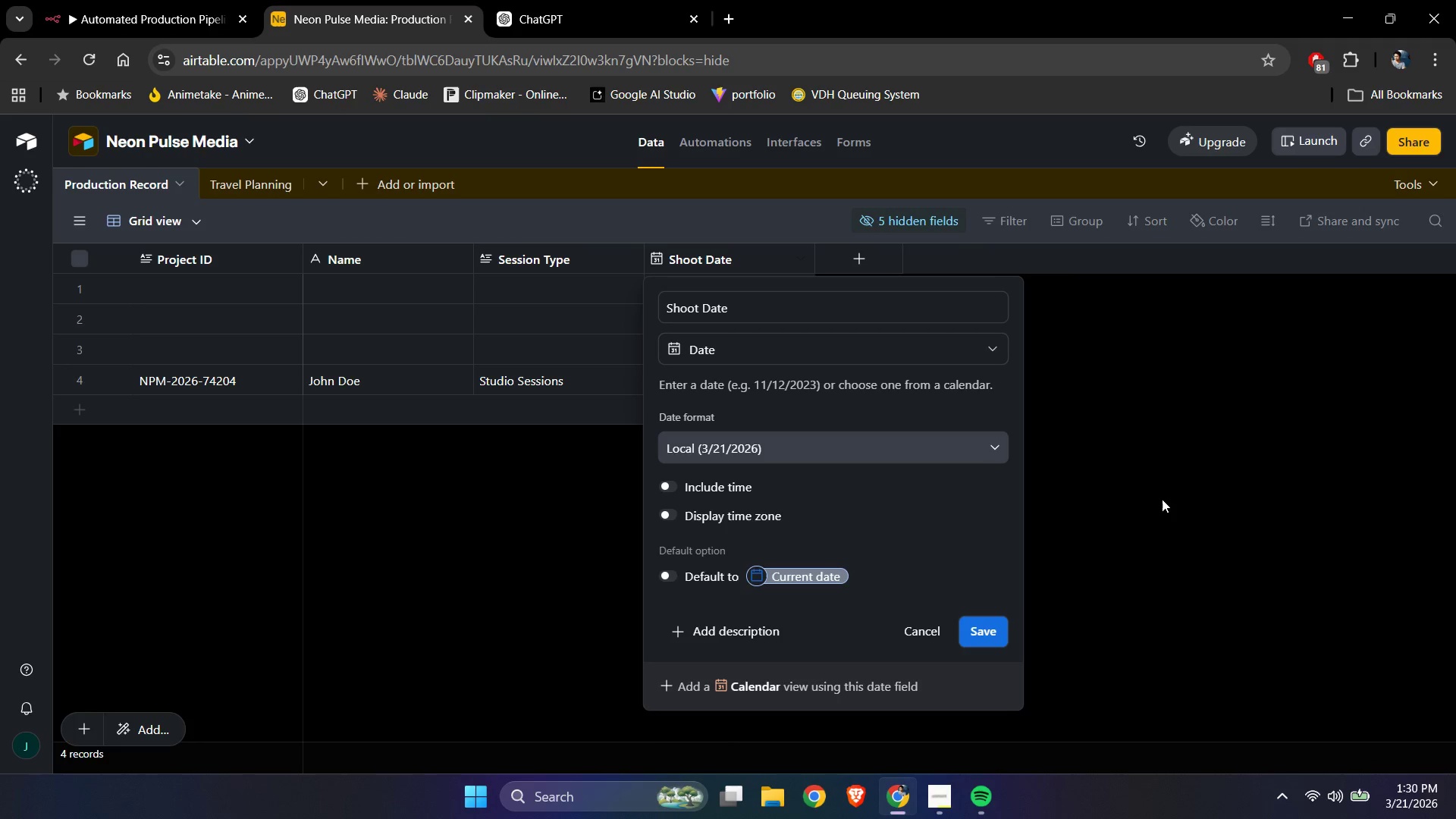 
left_click([1162, 498])
 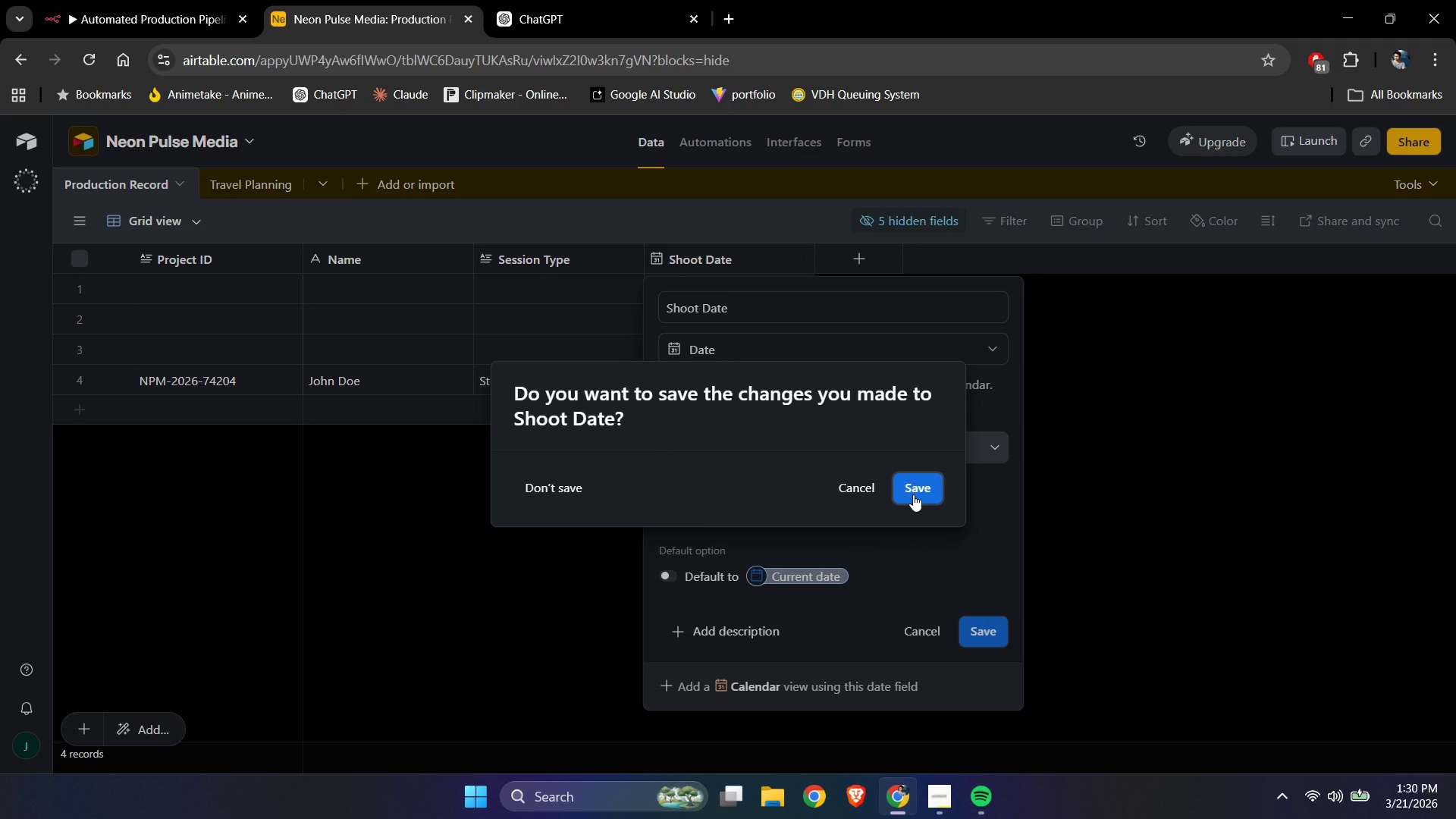 
left_click([913, 494])
 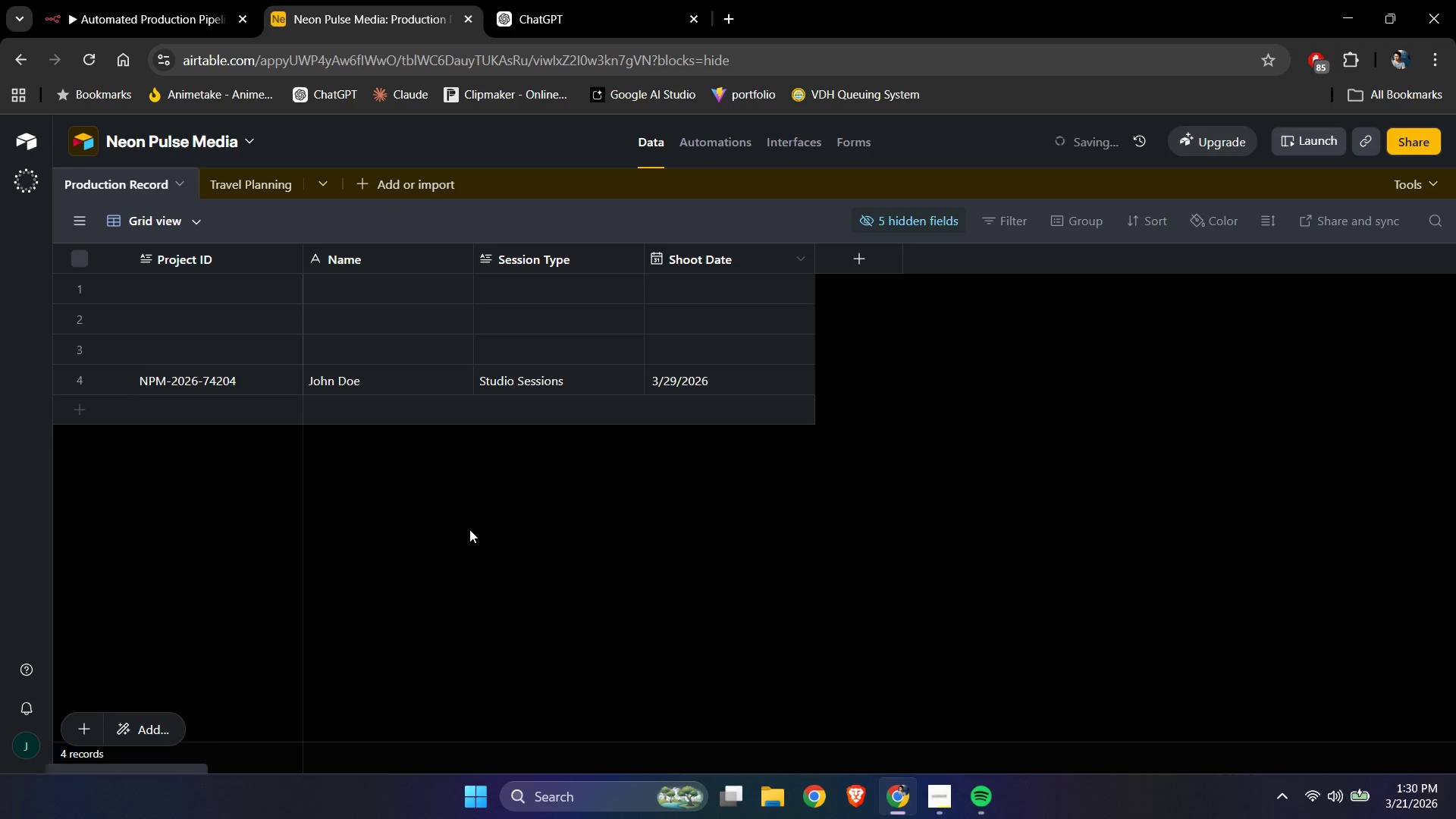 
left_click([469, 529])
 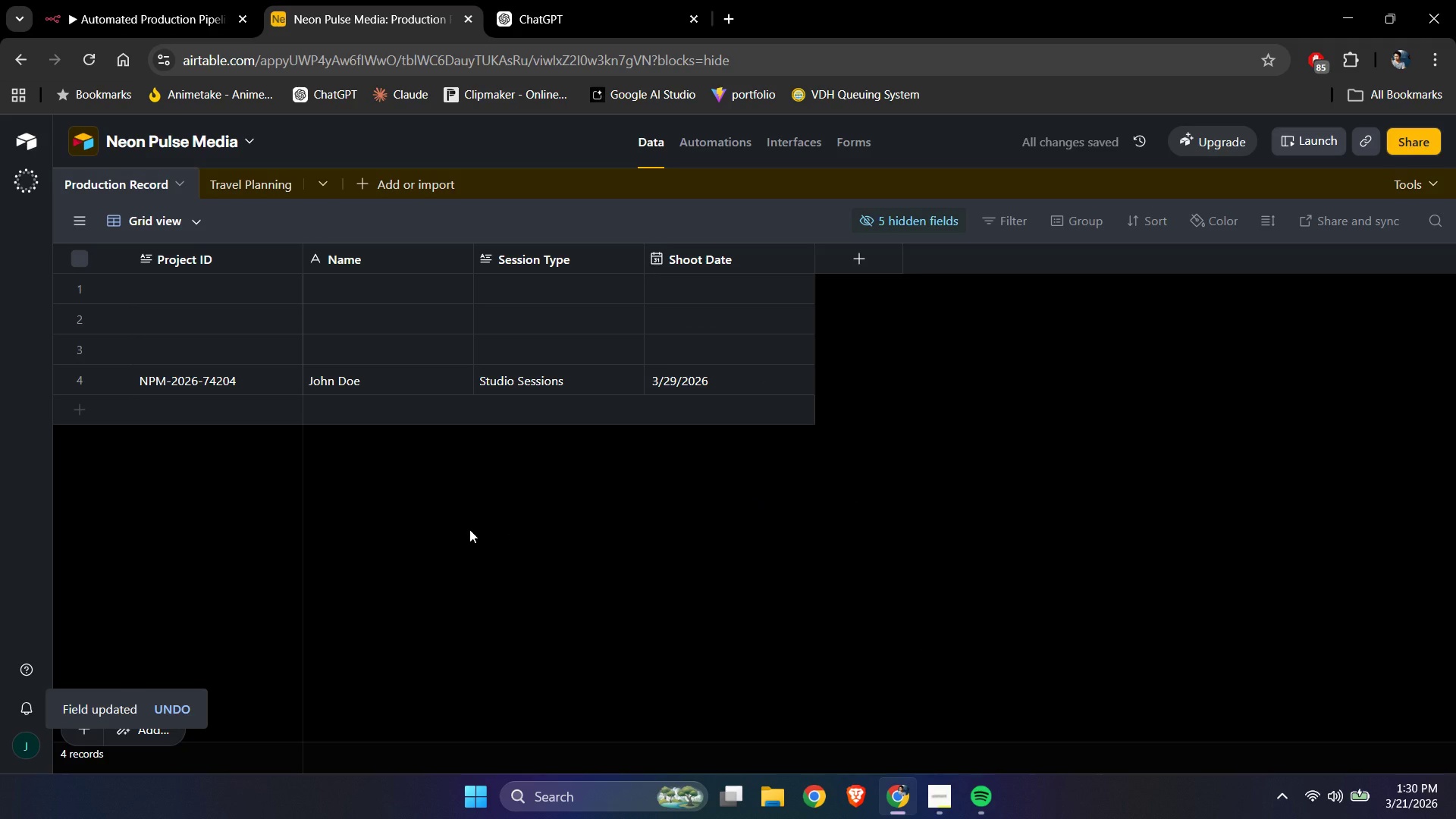 
scroll: coordinate [469, 529], scroll_direction: up, amount: 1.0
 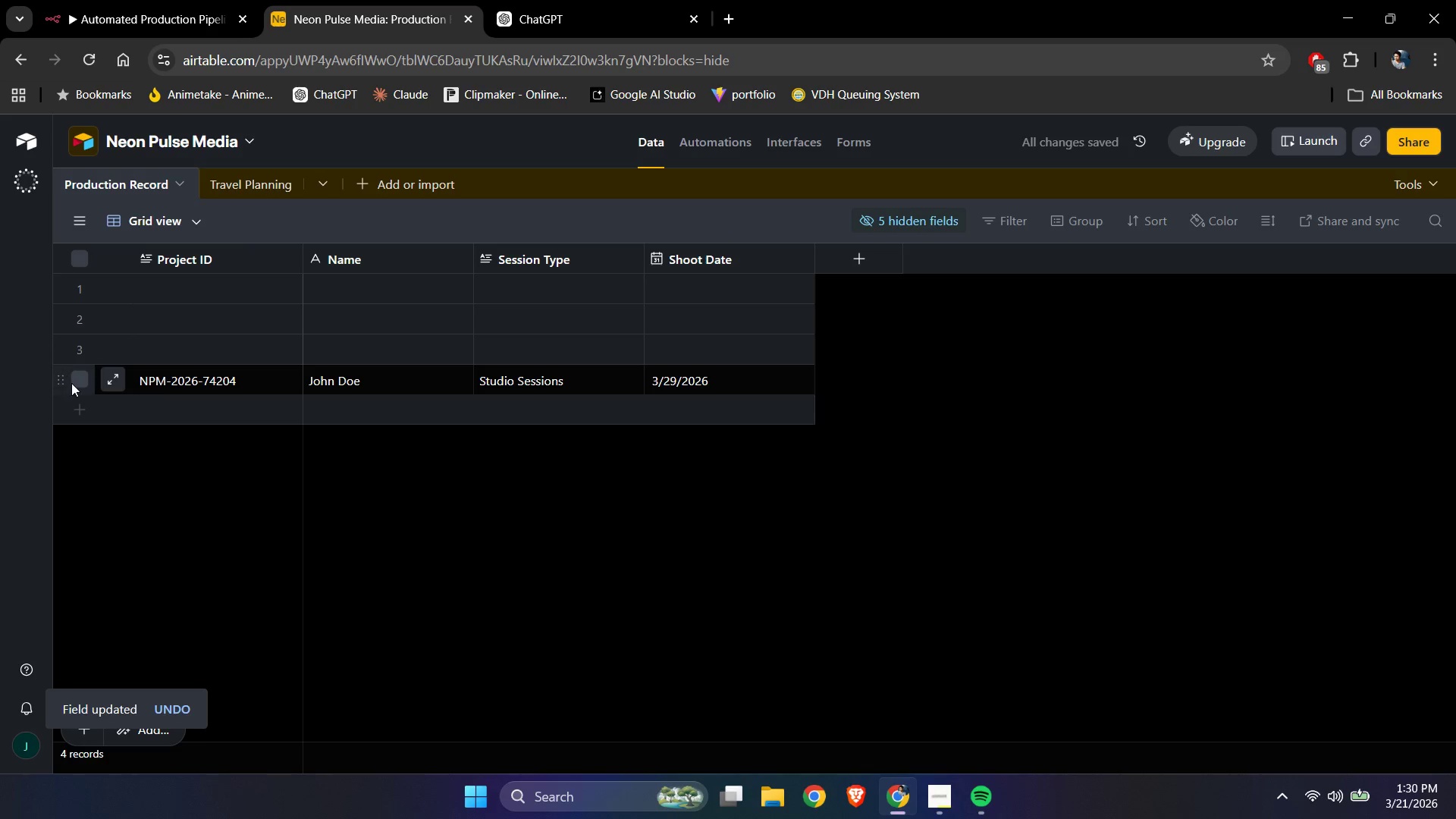 
left_click([77, 383])
 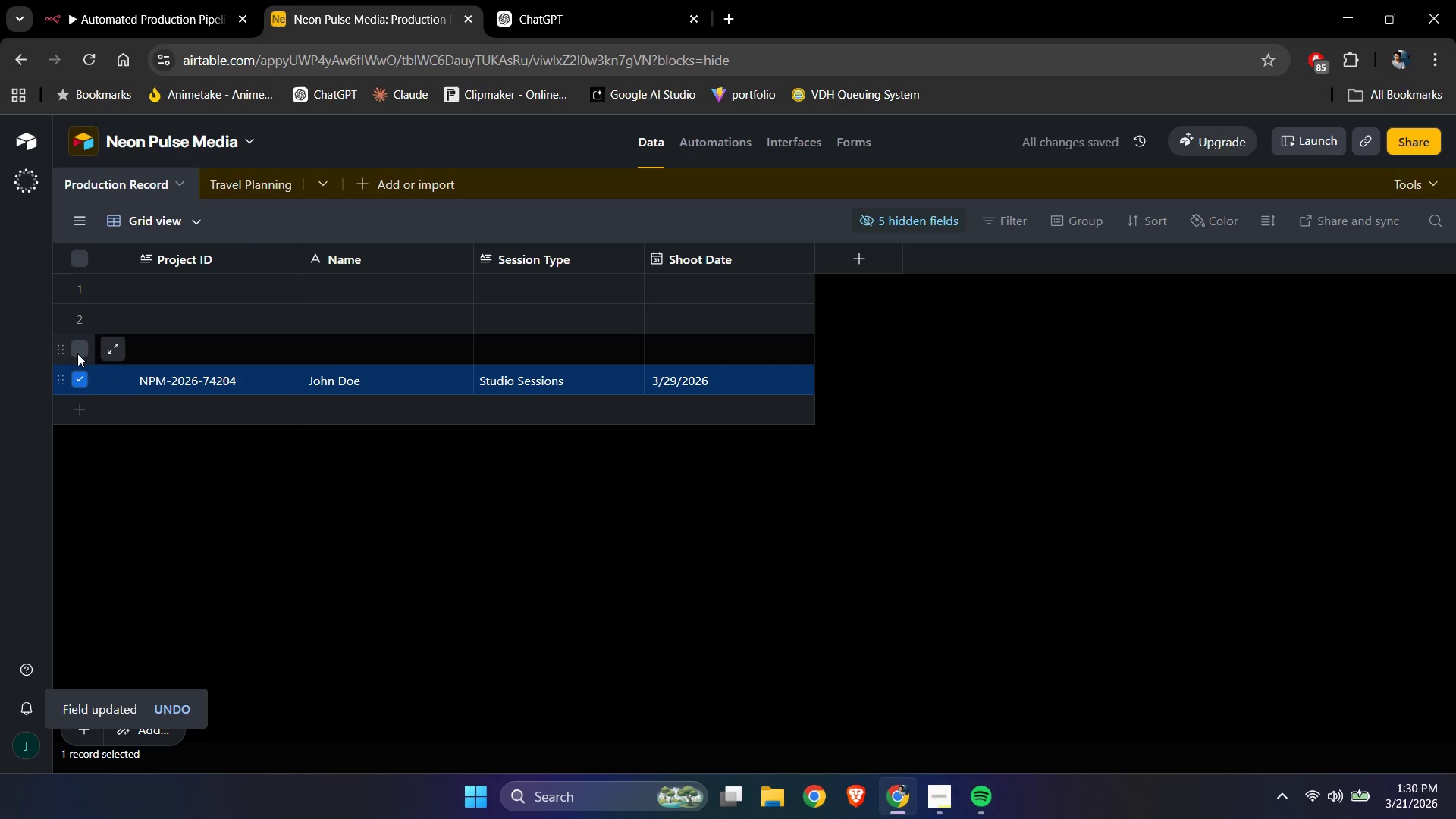 
hold_key(key=ShiftLeft, duration=1.5)
left_click([76, 288])
 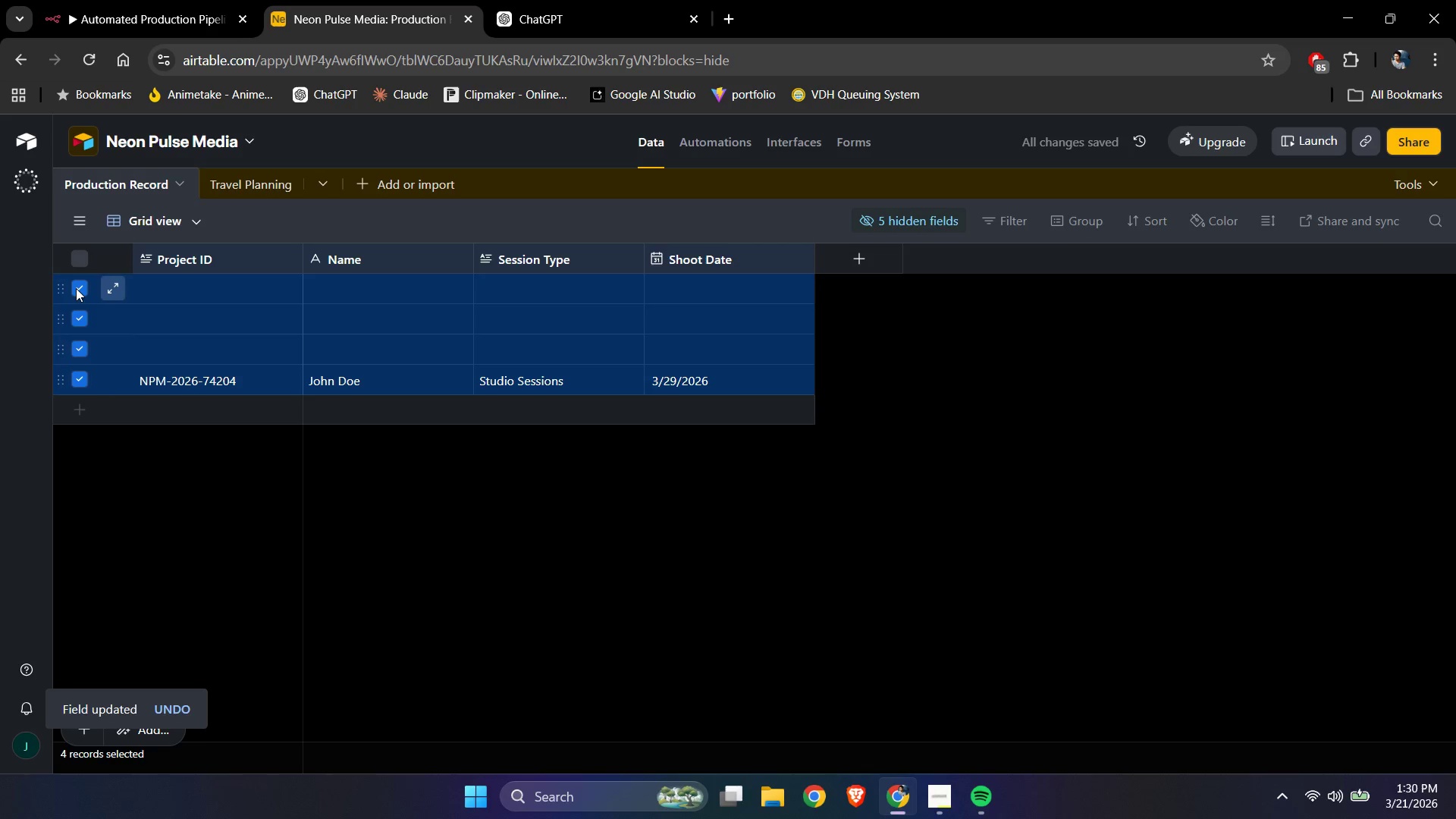 
key(Shift+ShiftLeft)
 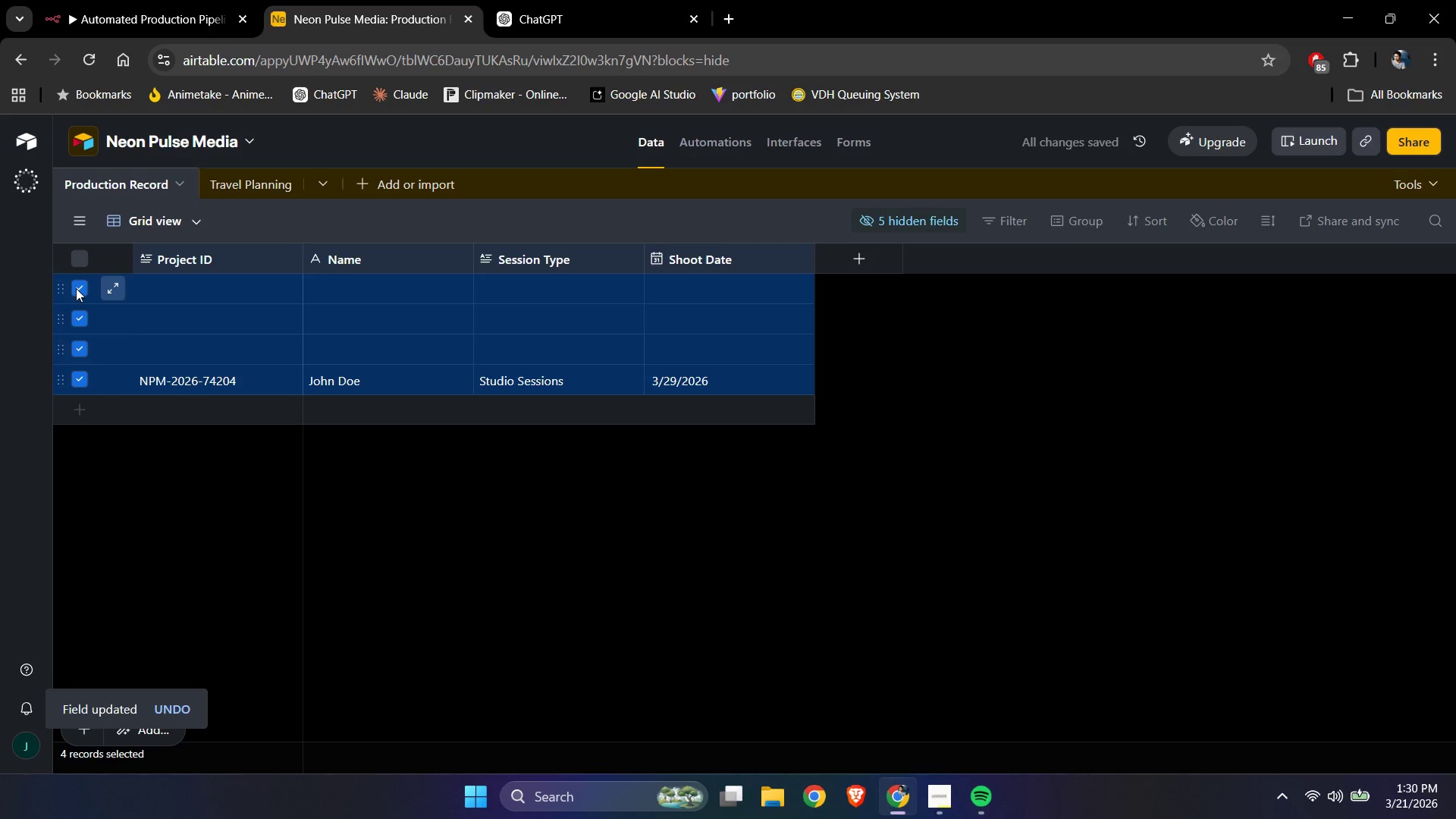 
key(Shift+ShiftLeft)
 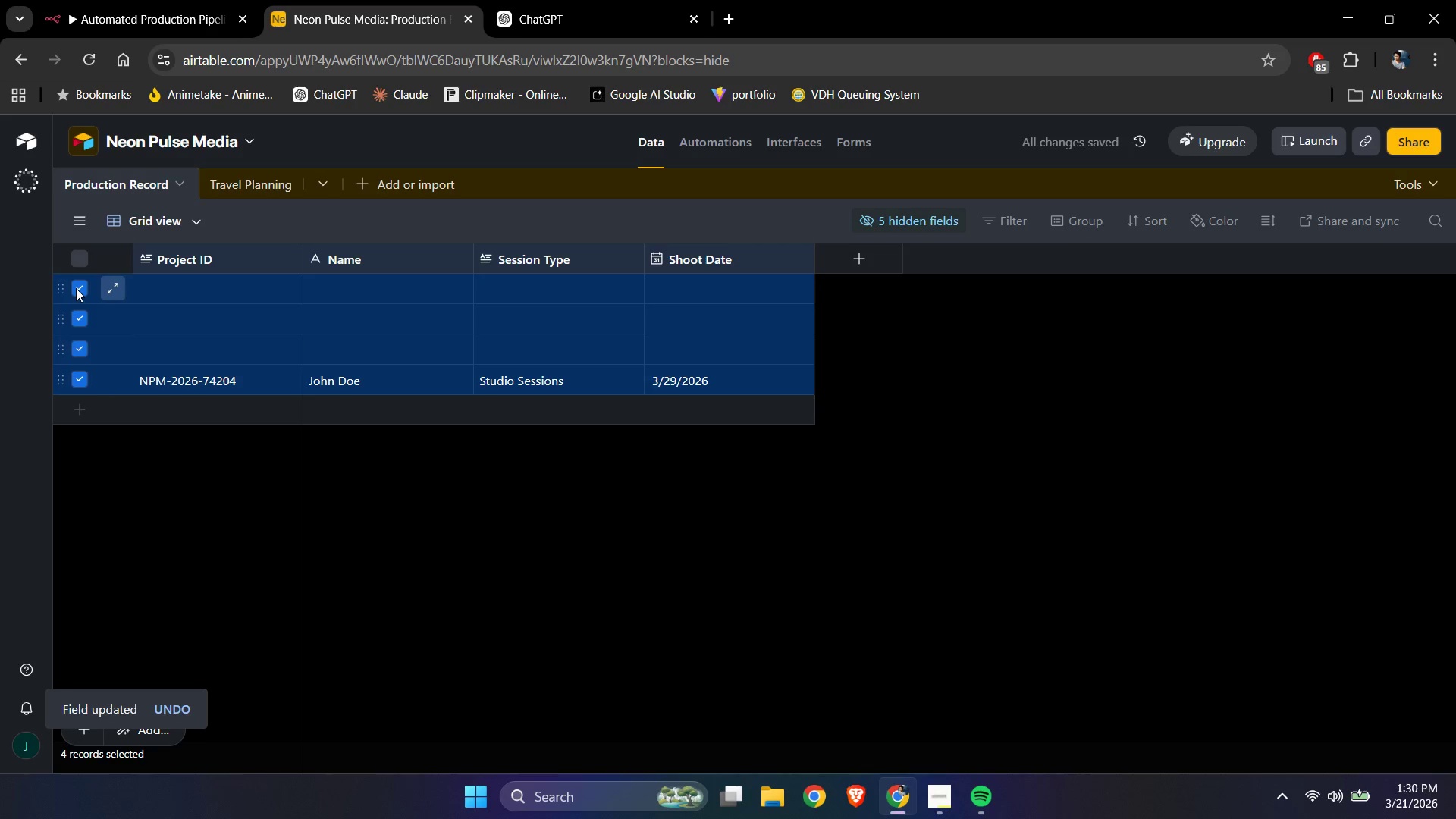 
key(Shift+ShiftLeft)
 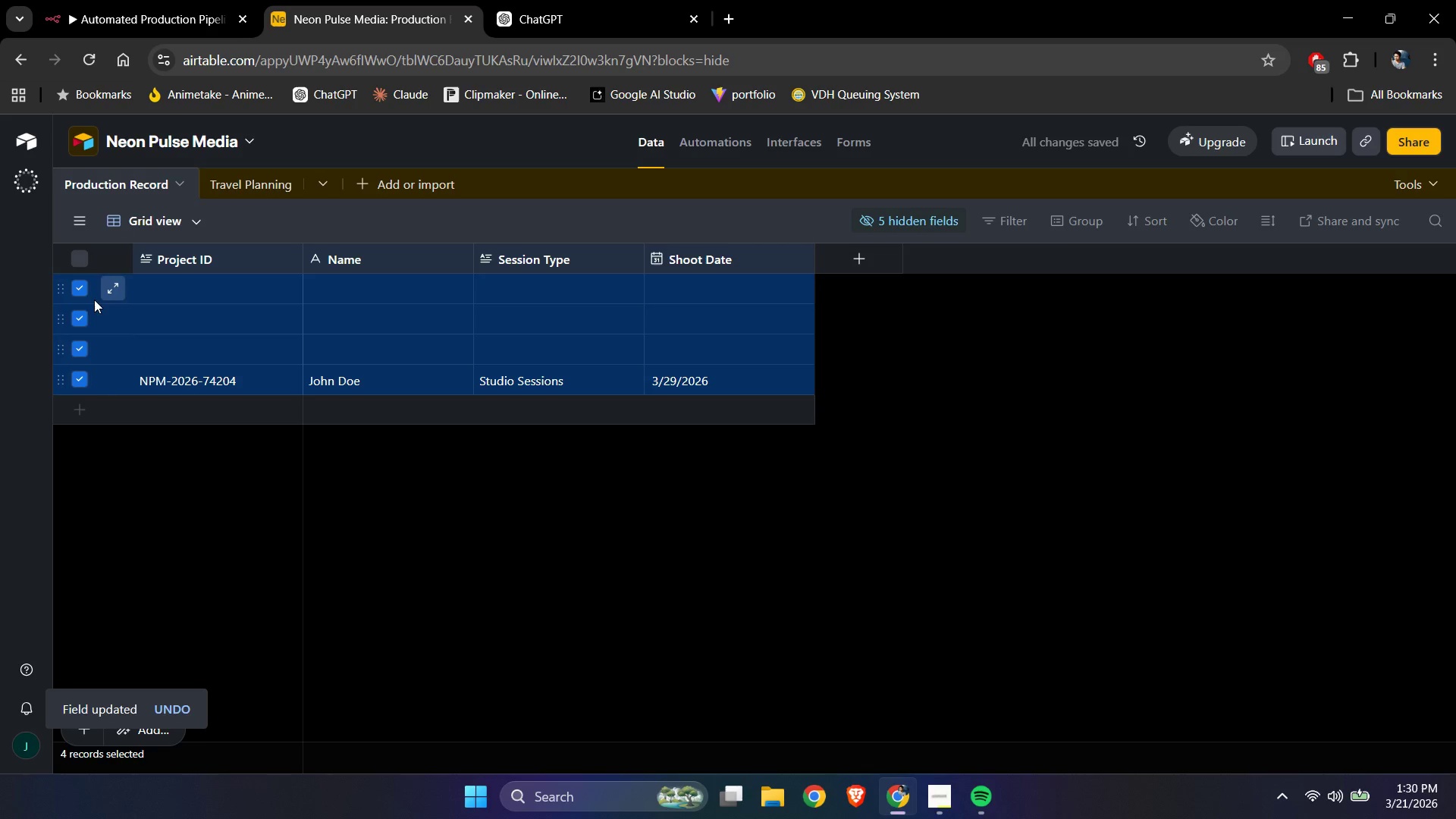 
key(Shift+ShiftLeft)
 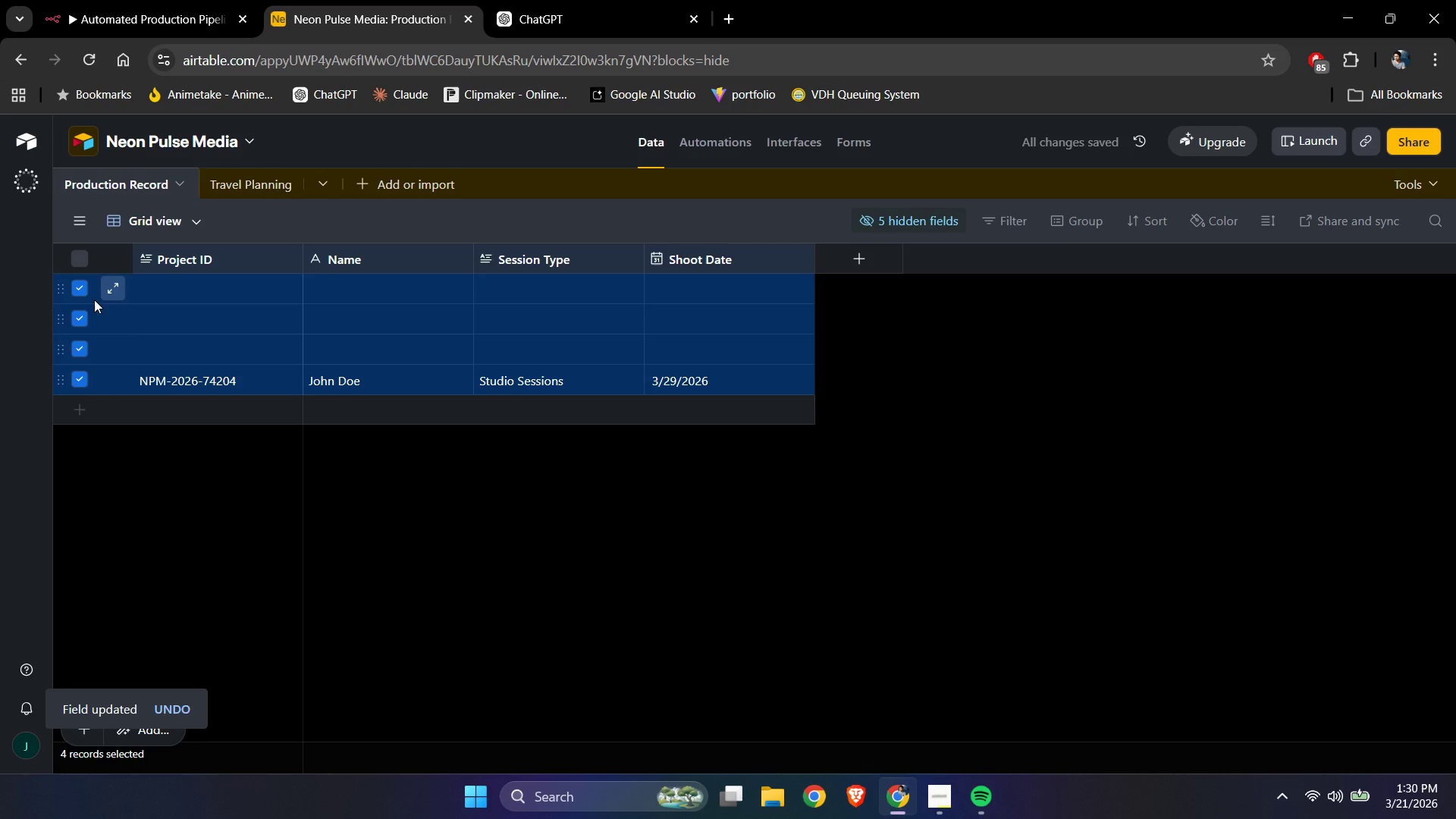 
key(Shift+ShiftLeft)
 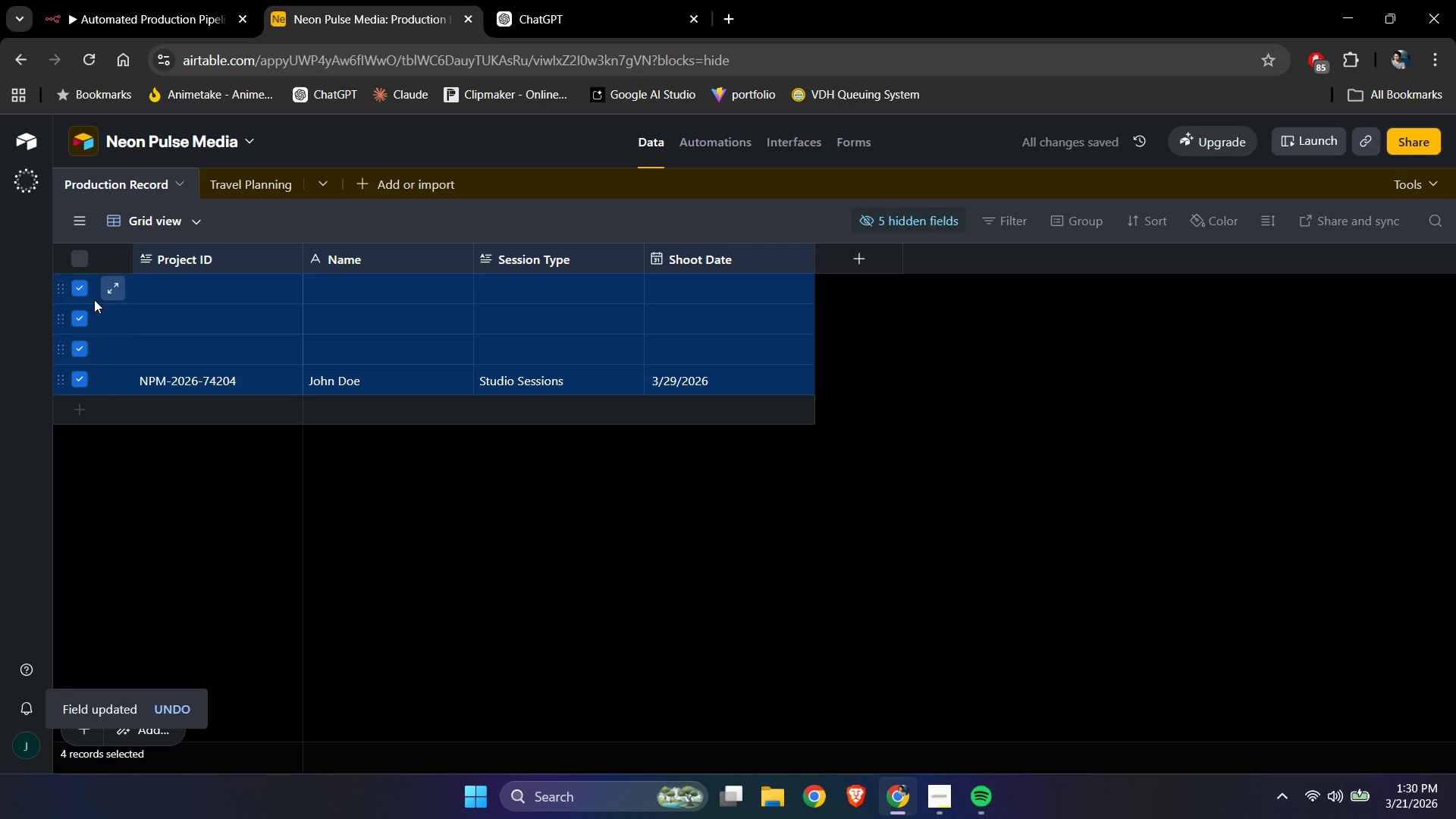 
key(Shift+ShiftLeft)
 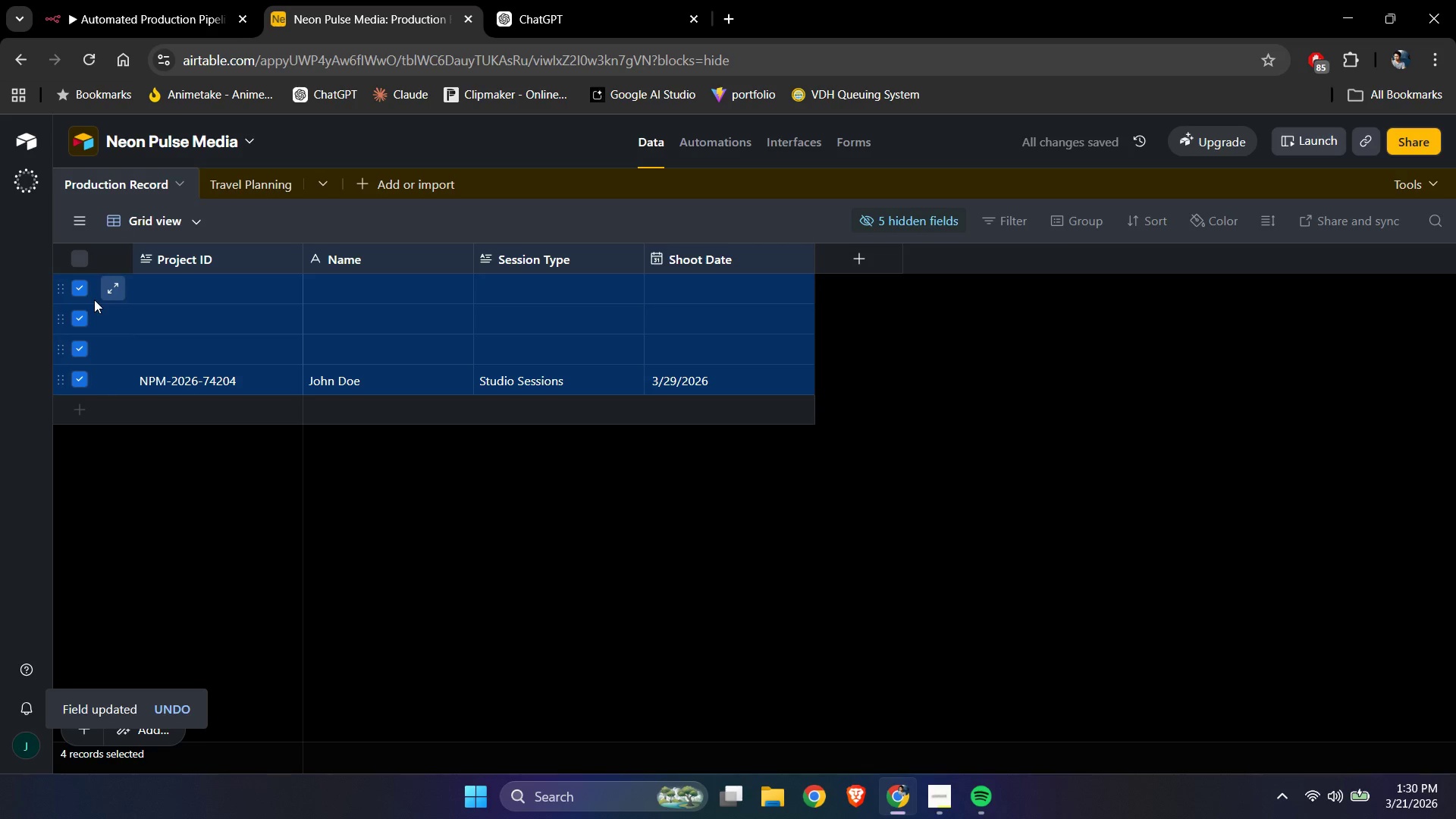 
key(Shift+ShiftLeft)
 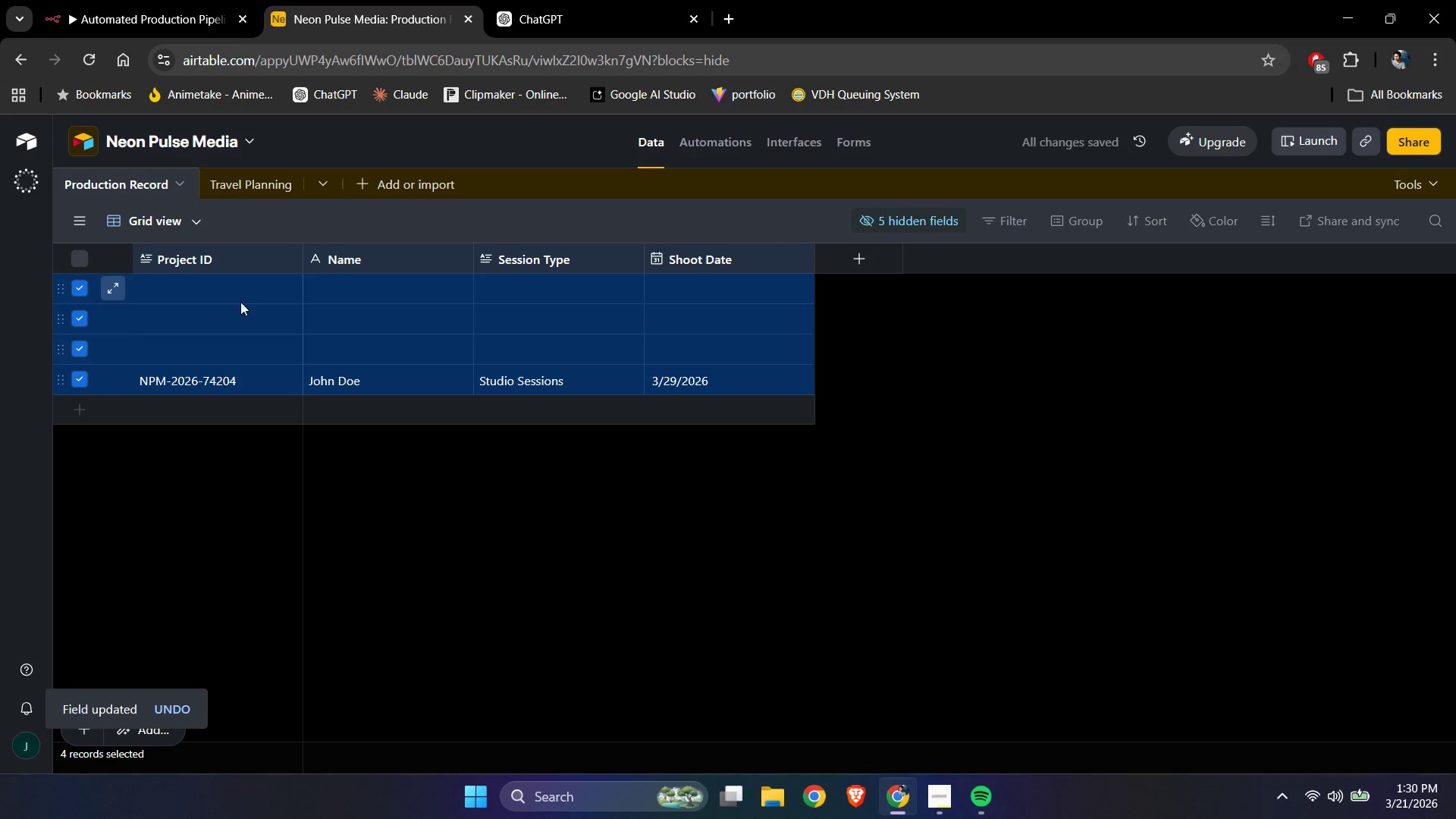 
key(Shift+ShiftLeft)
 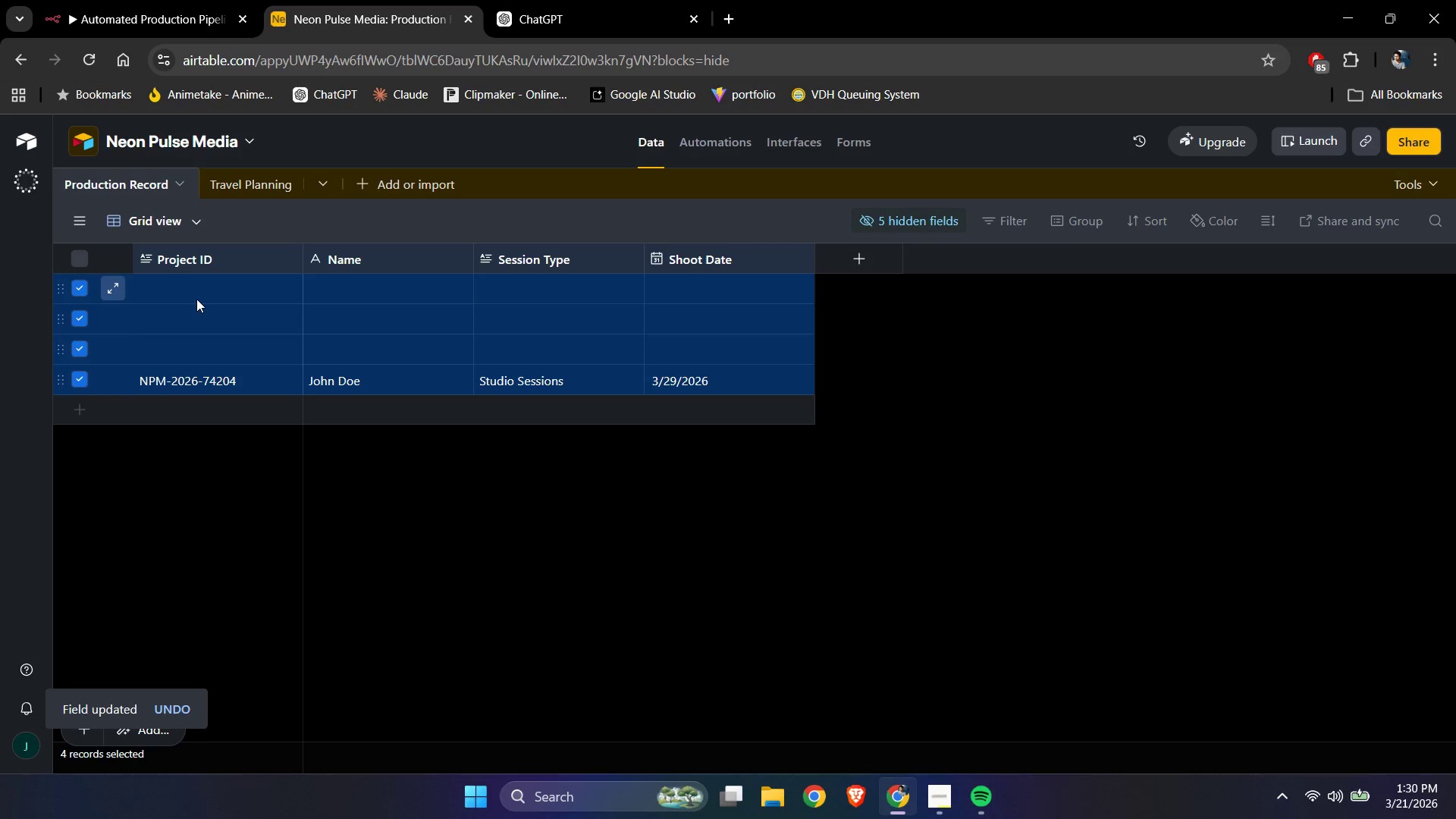 
right_click([196, 299])
 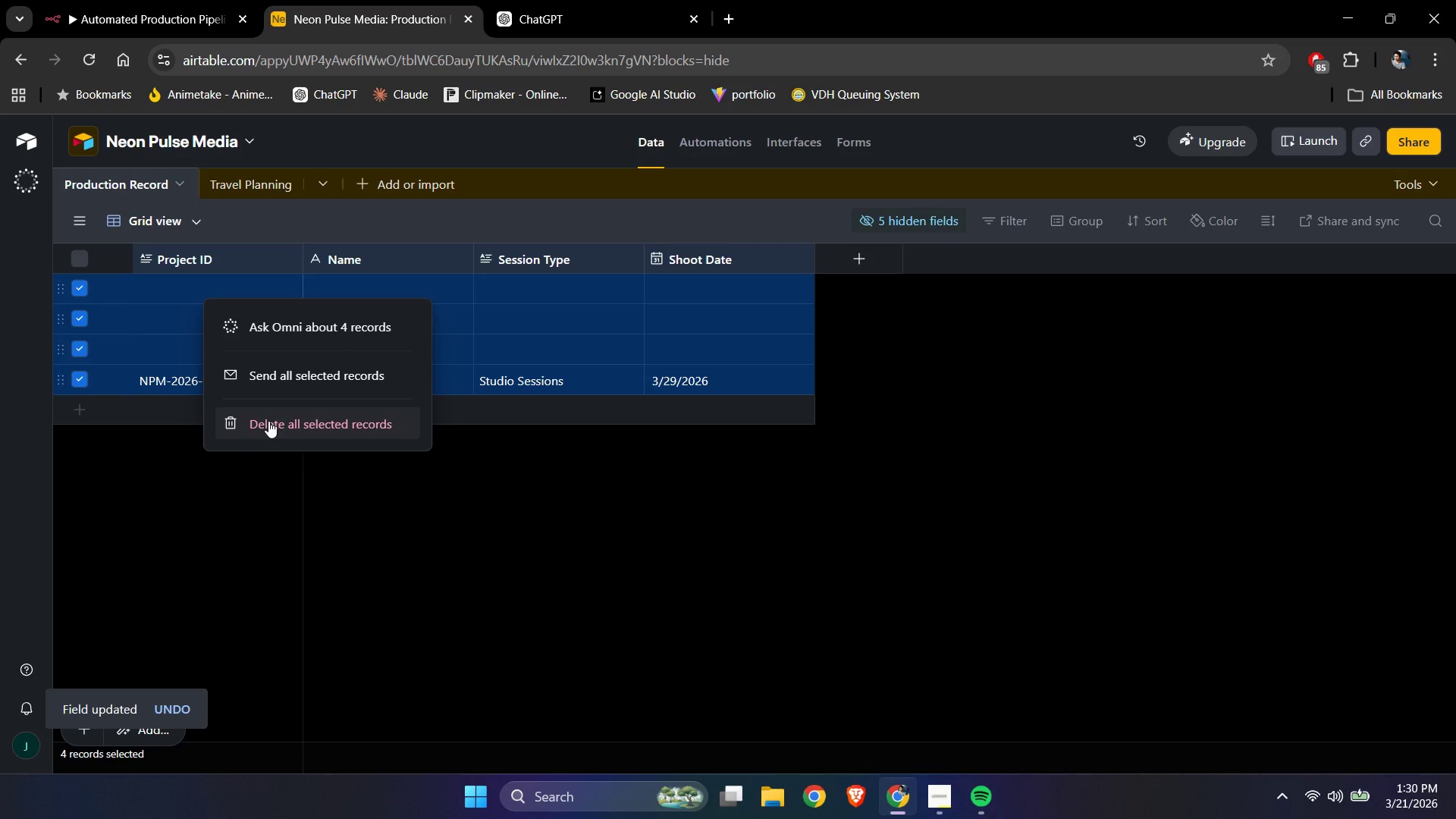 
left_click([268, 421])
 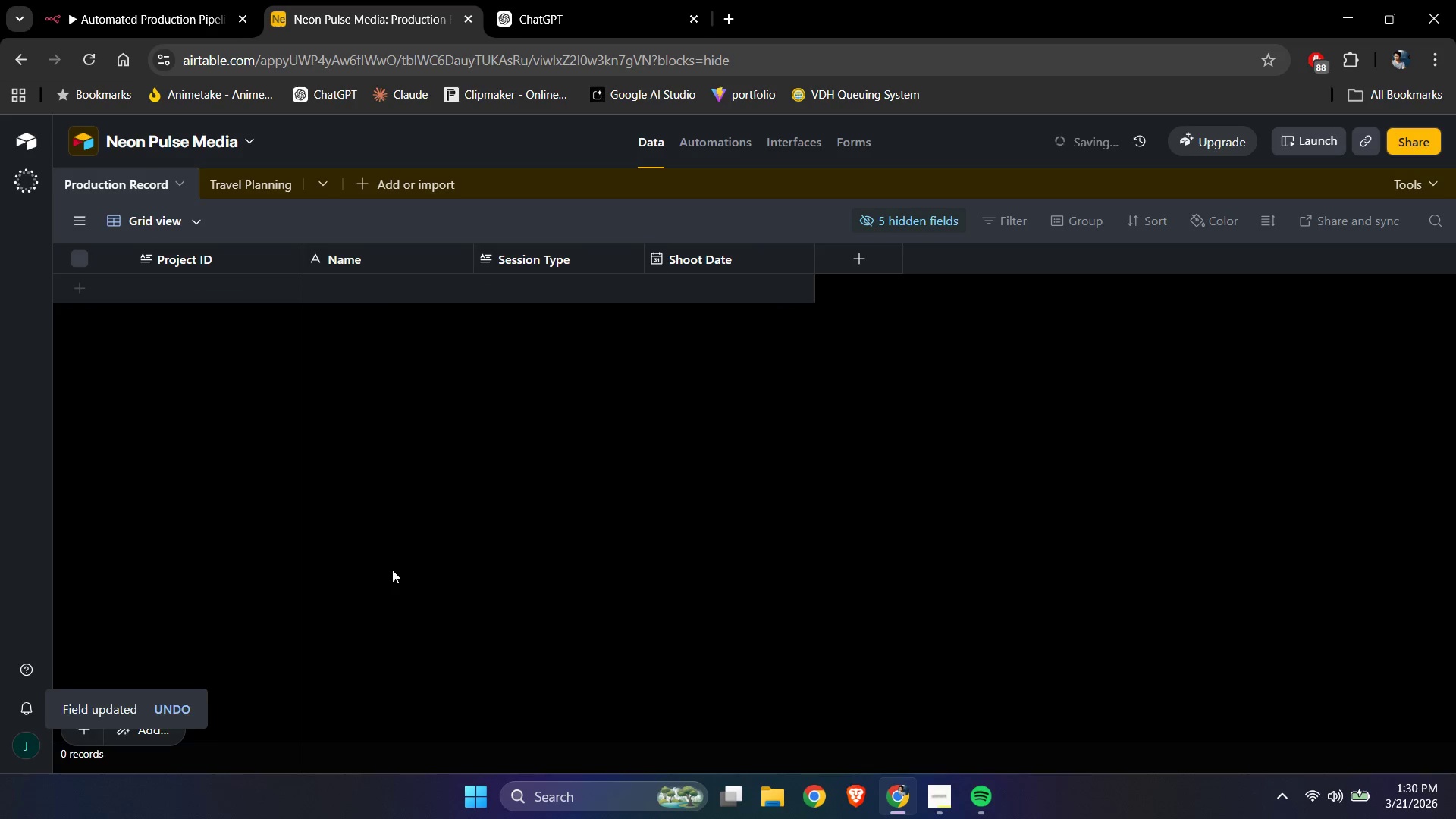 
left_click([392, 570])
 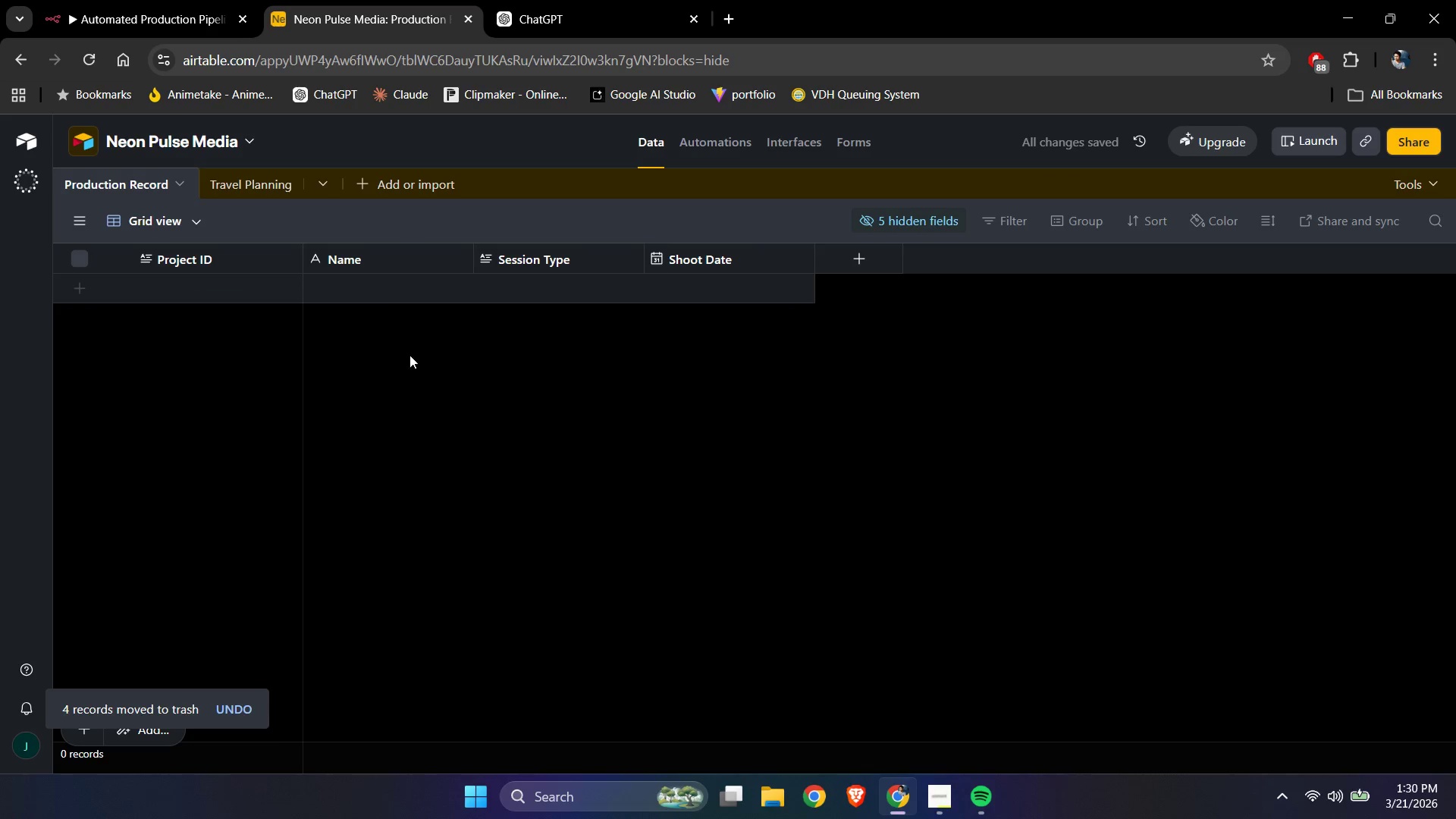 
left_click([155, 2])
 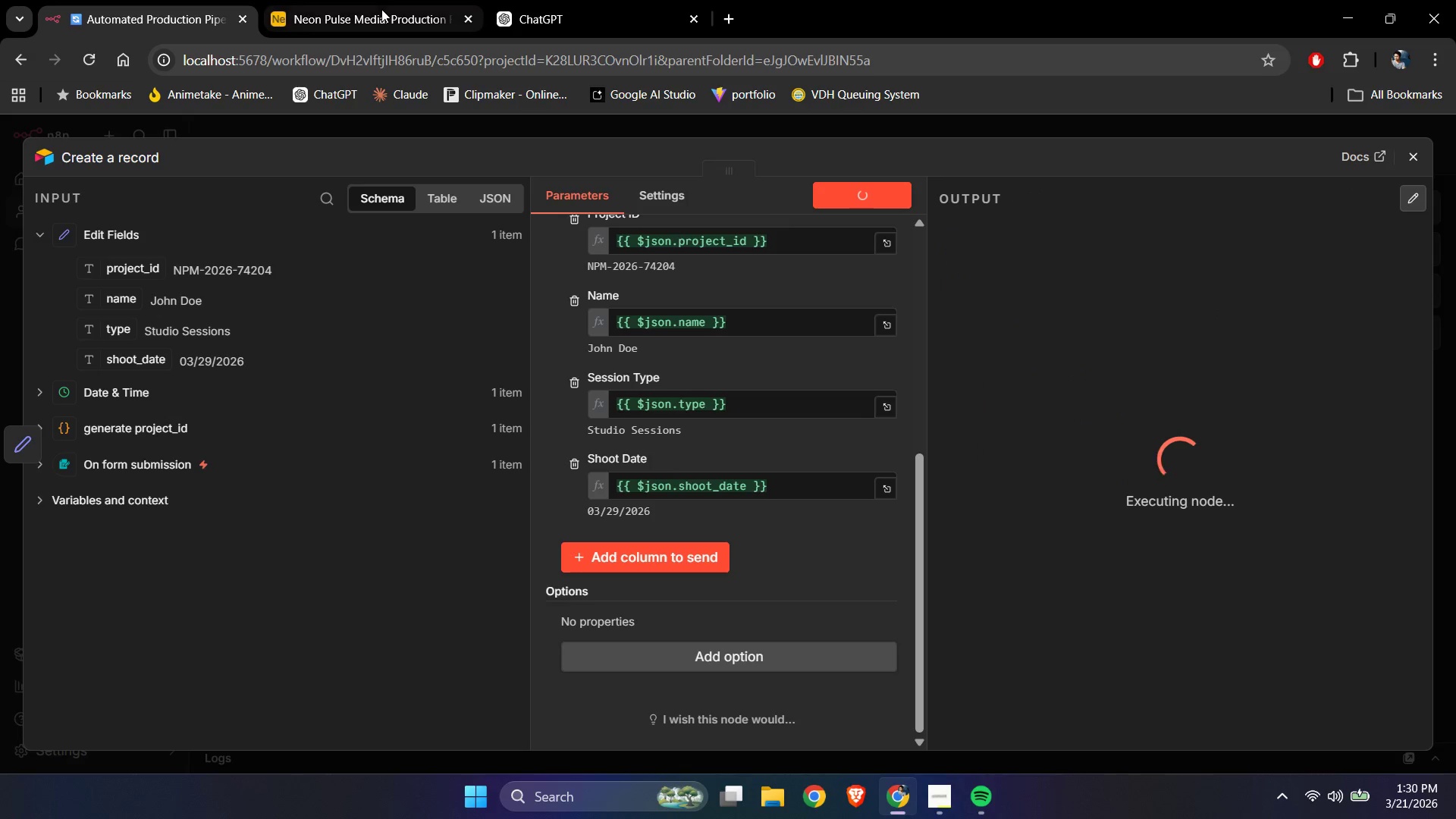 
left_click([381, 9])
 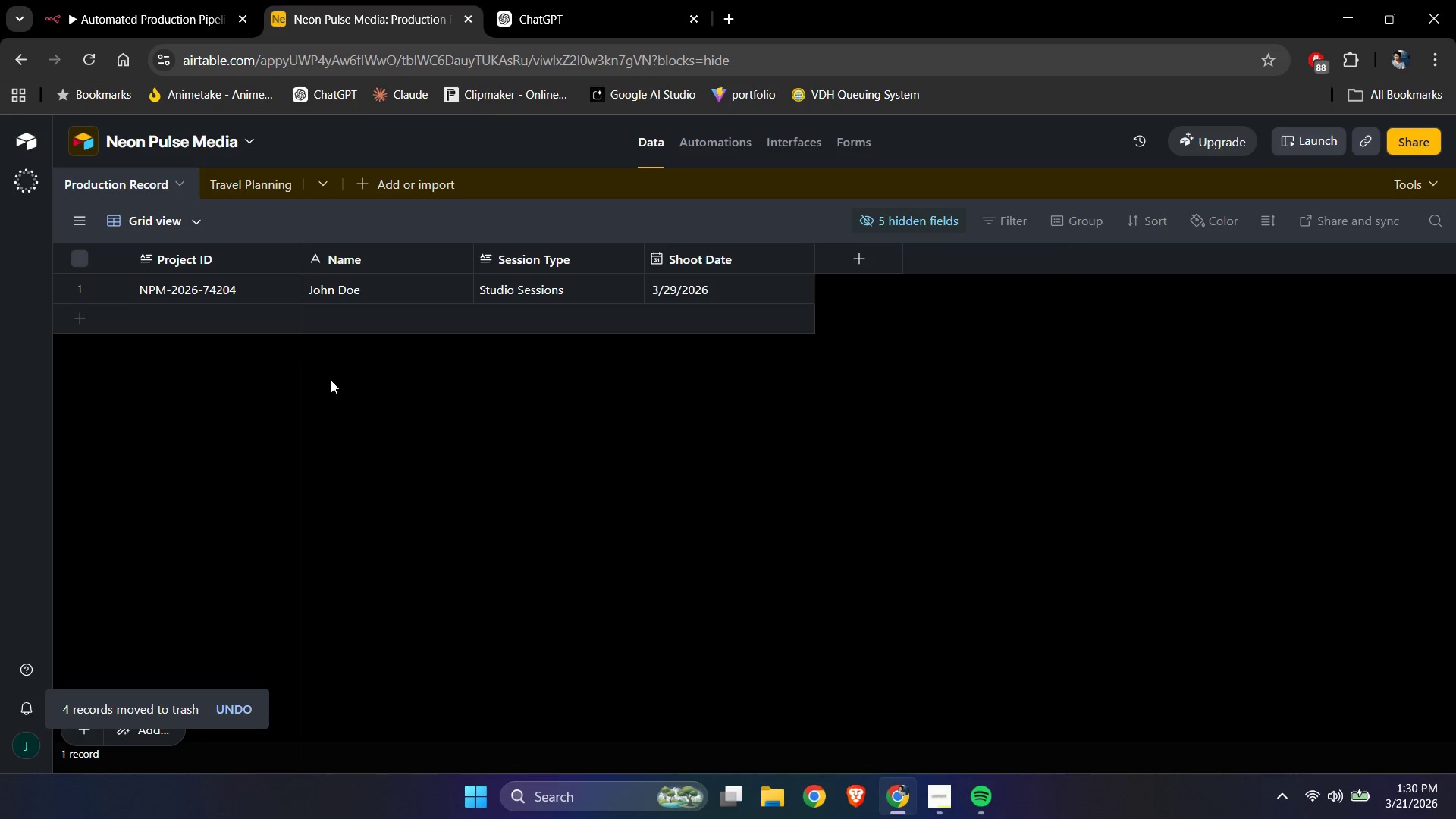 
left_click([143, 0])